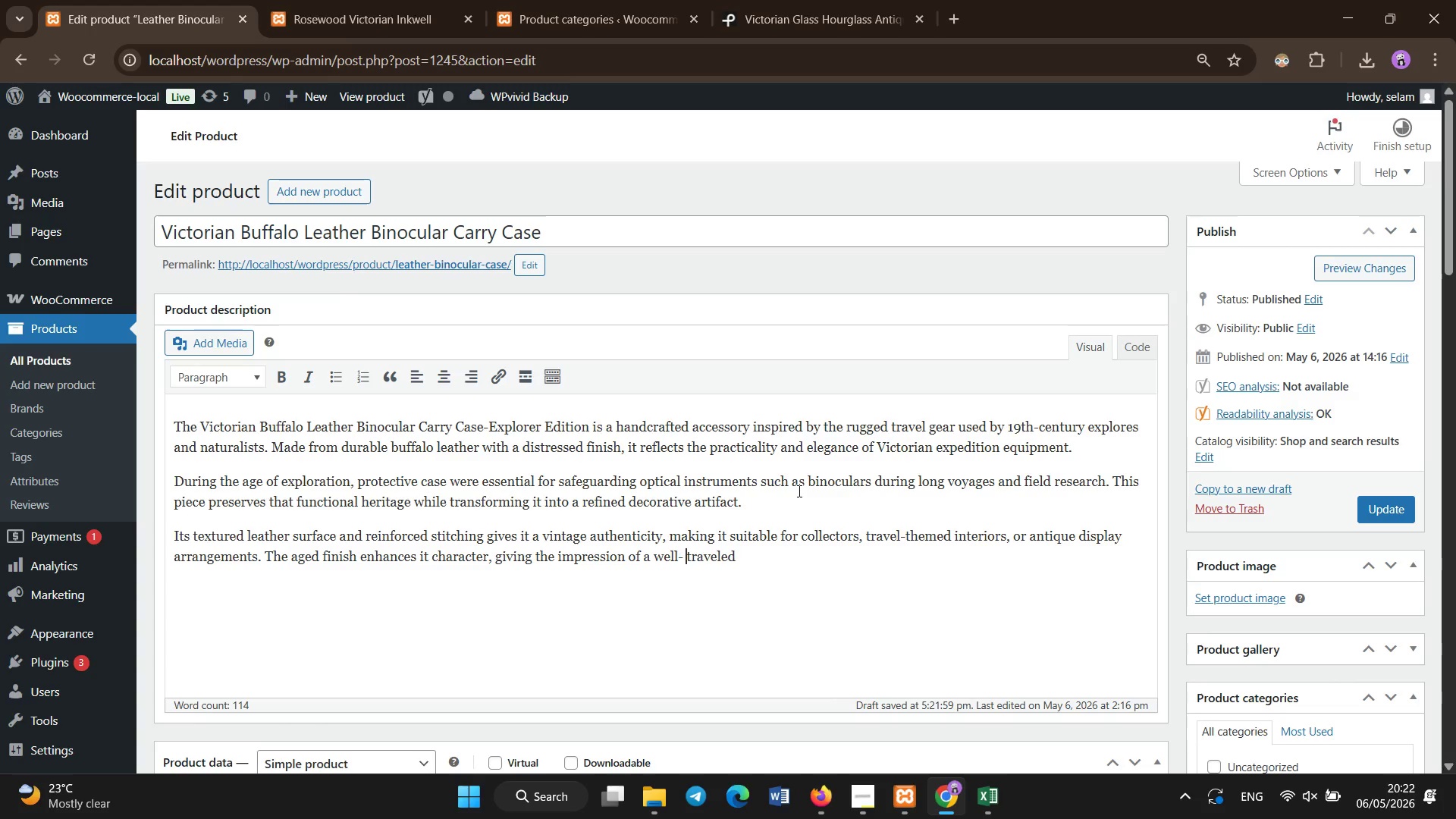 
key(Space)
 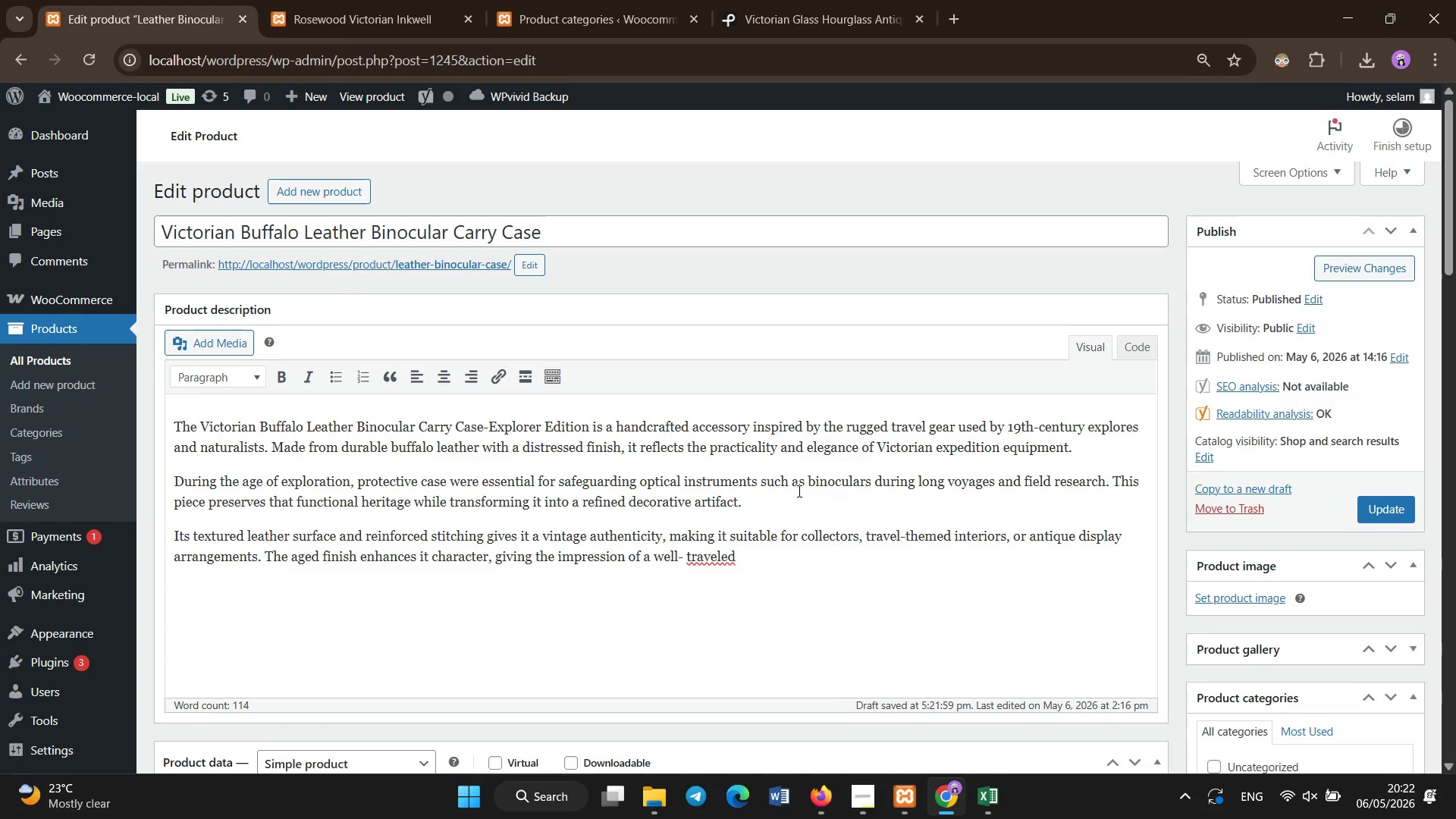 
key(ArrowLeft)
 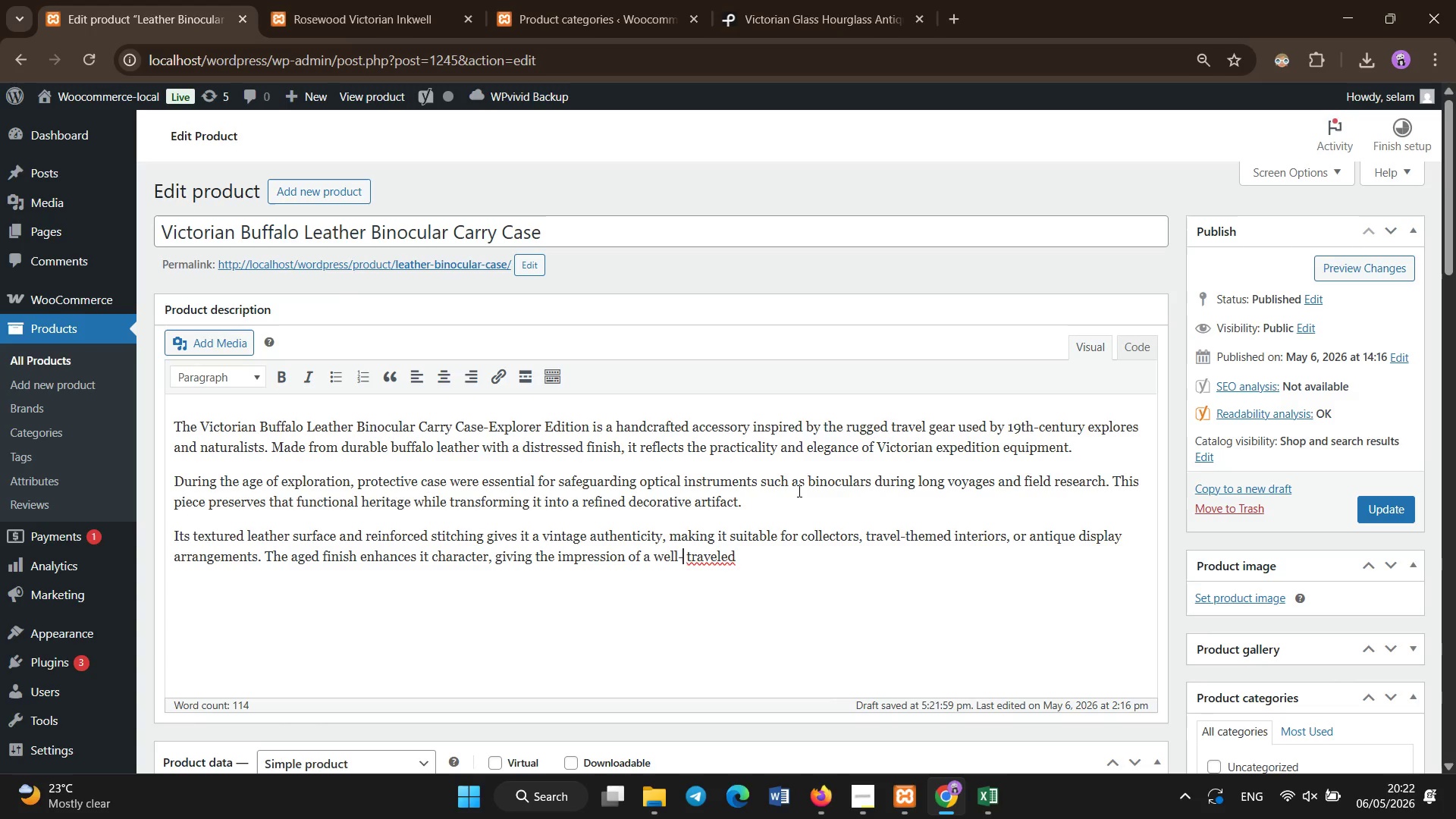 
key(ArrowLeft)
 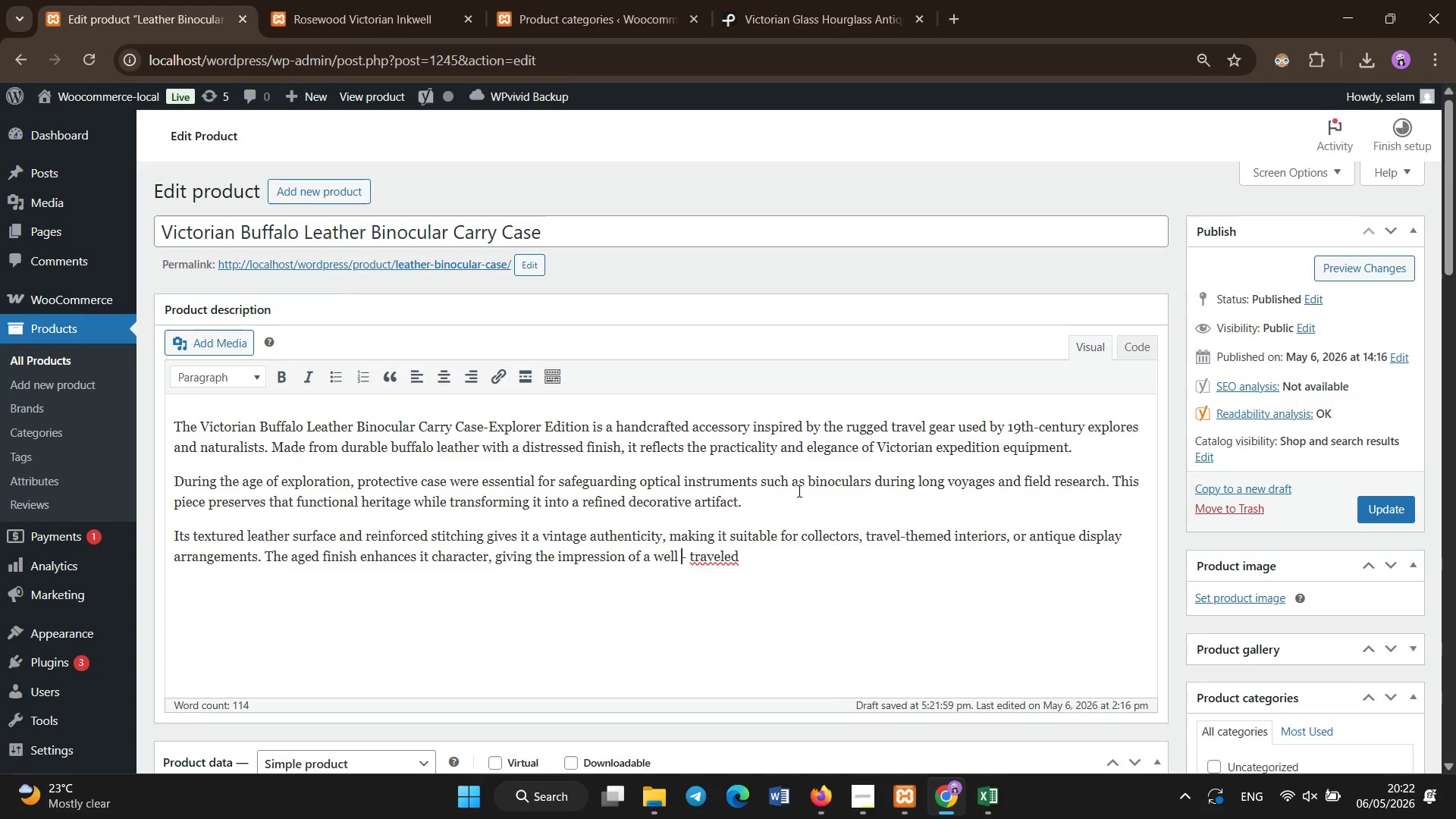 
key(Space)
 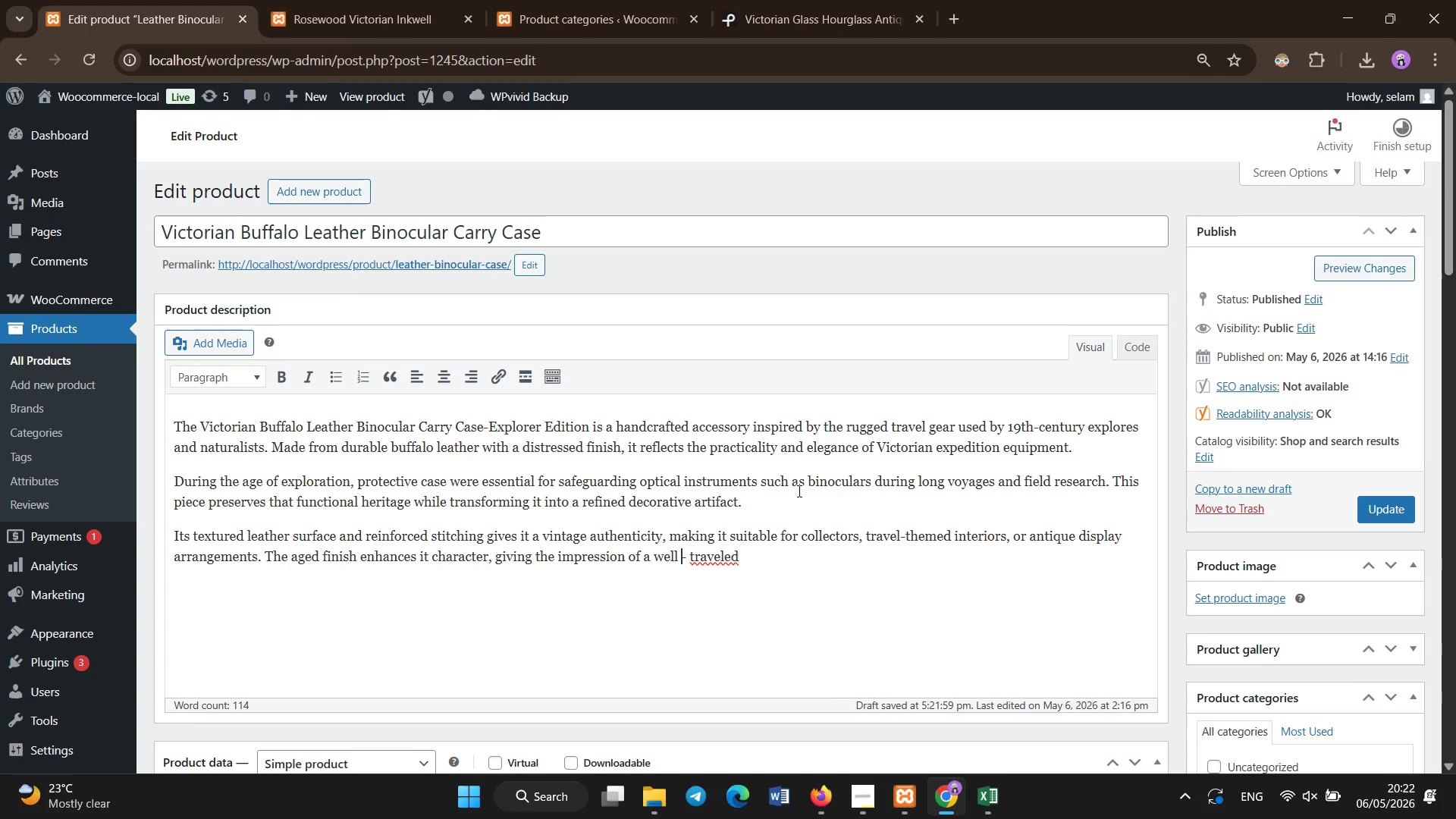 
hold_key(key=ArrowRight, duration=0.56)
 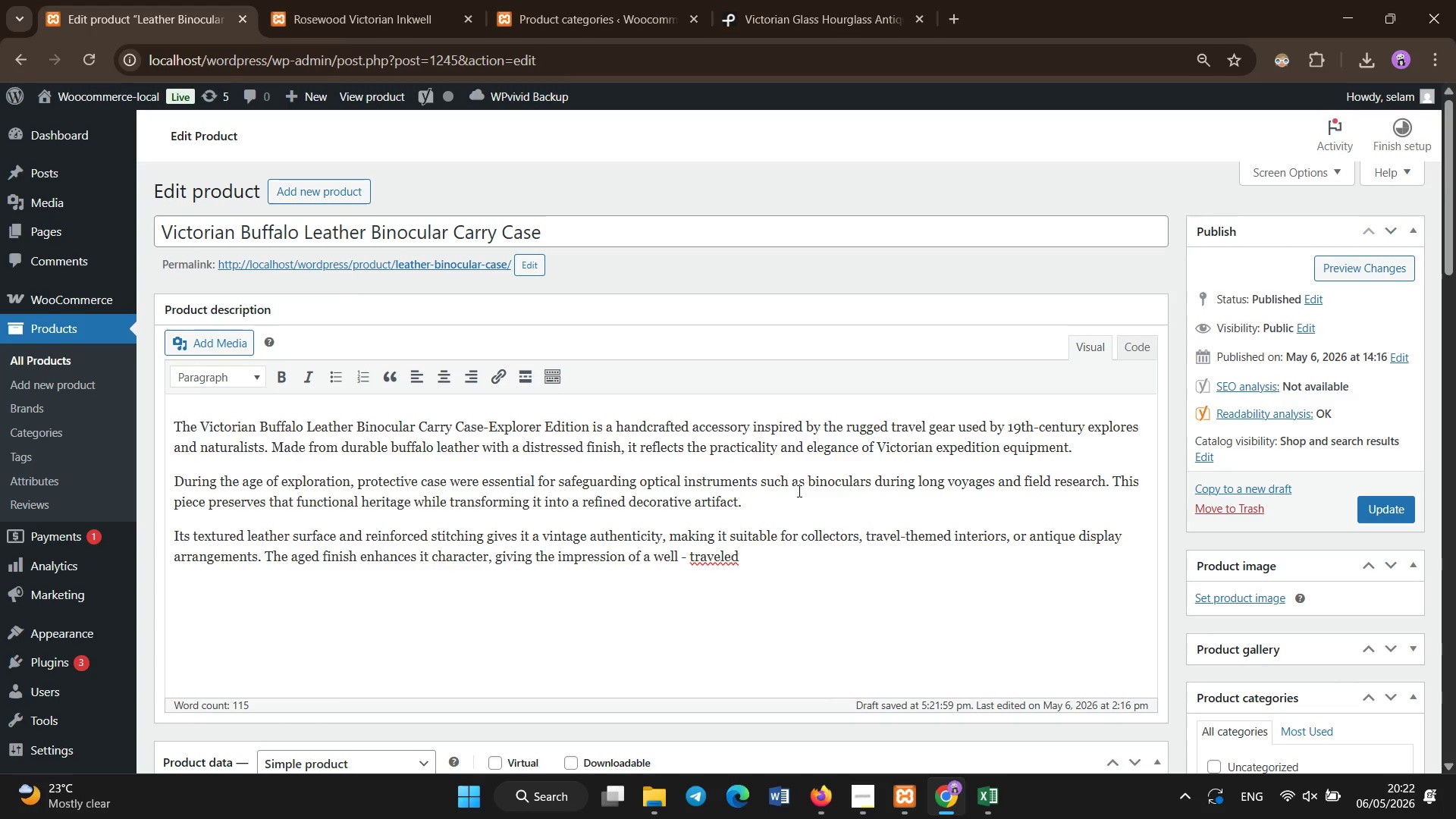 
wait(7.91)
 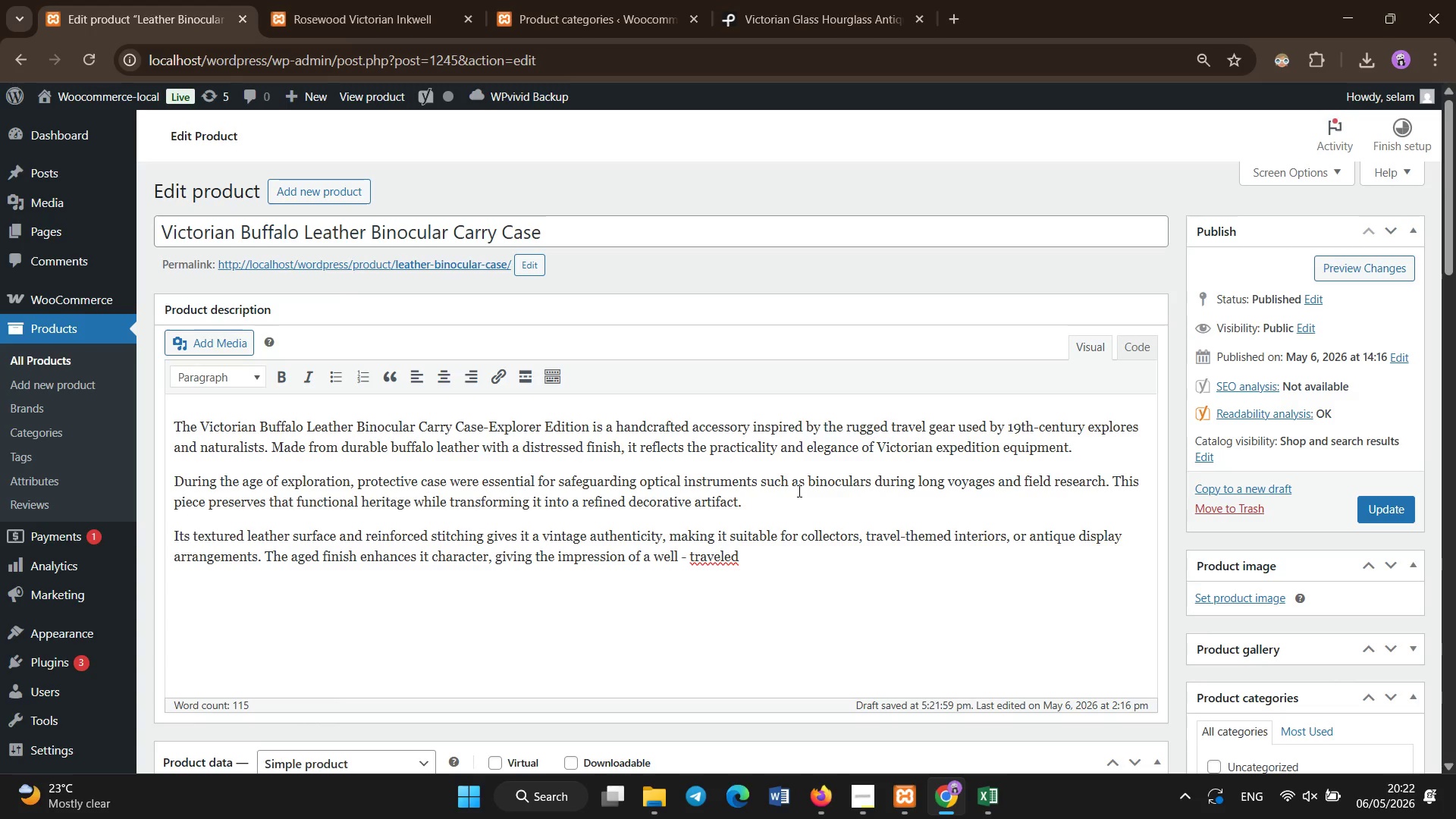 
type([End]historical artifact.)
 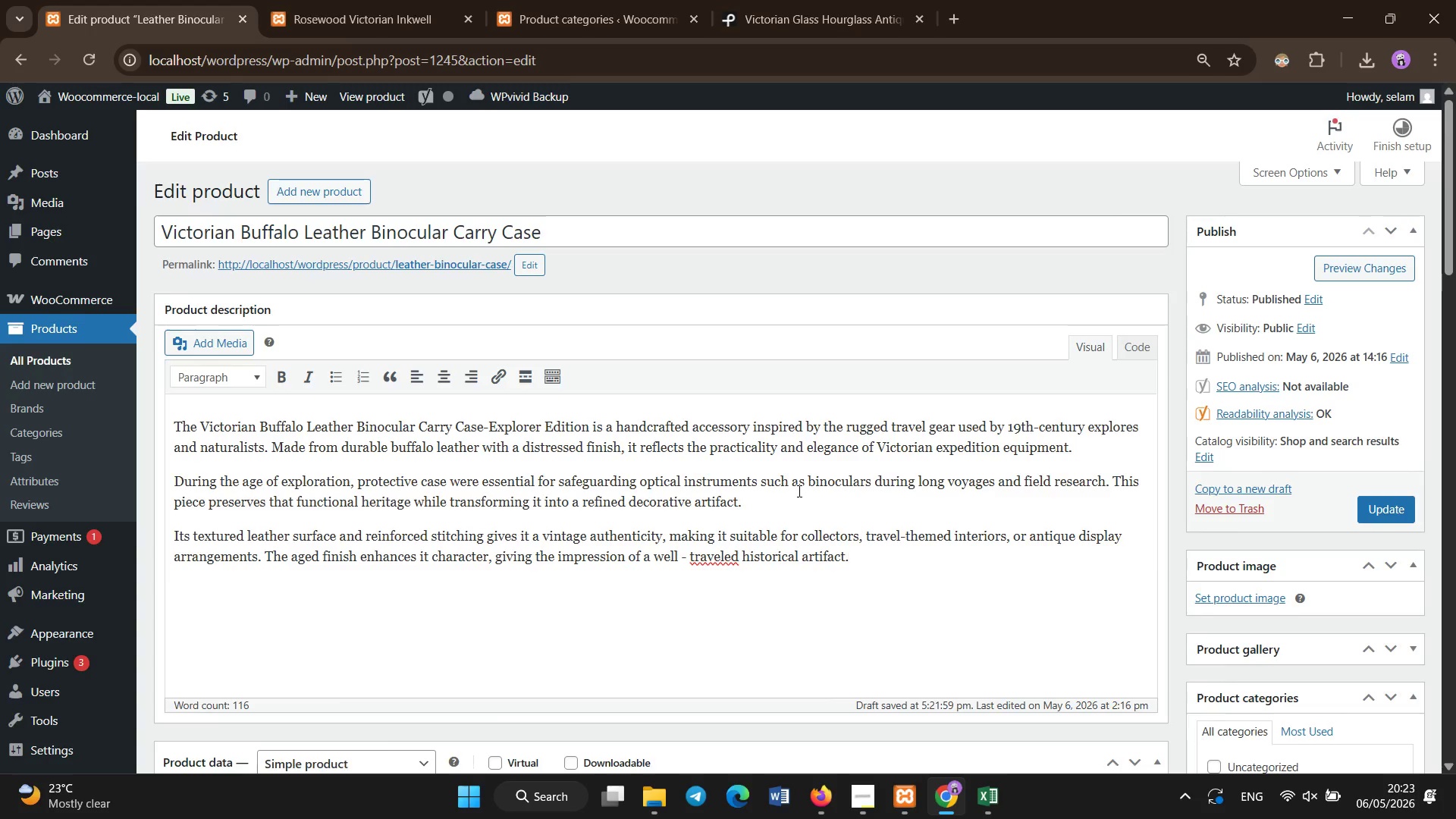 
scroll: coordinate [799, 491], scroll_direction: up, amount: 1.0
 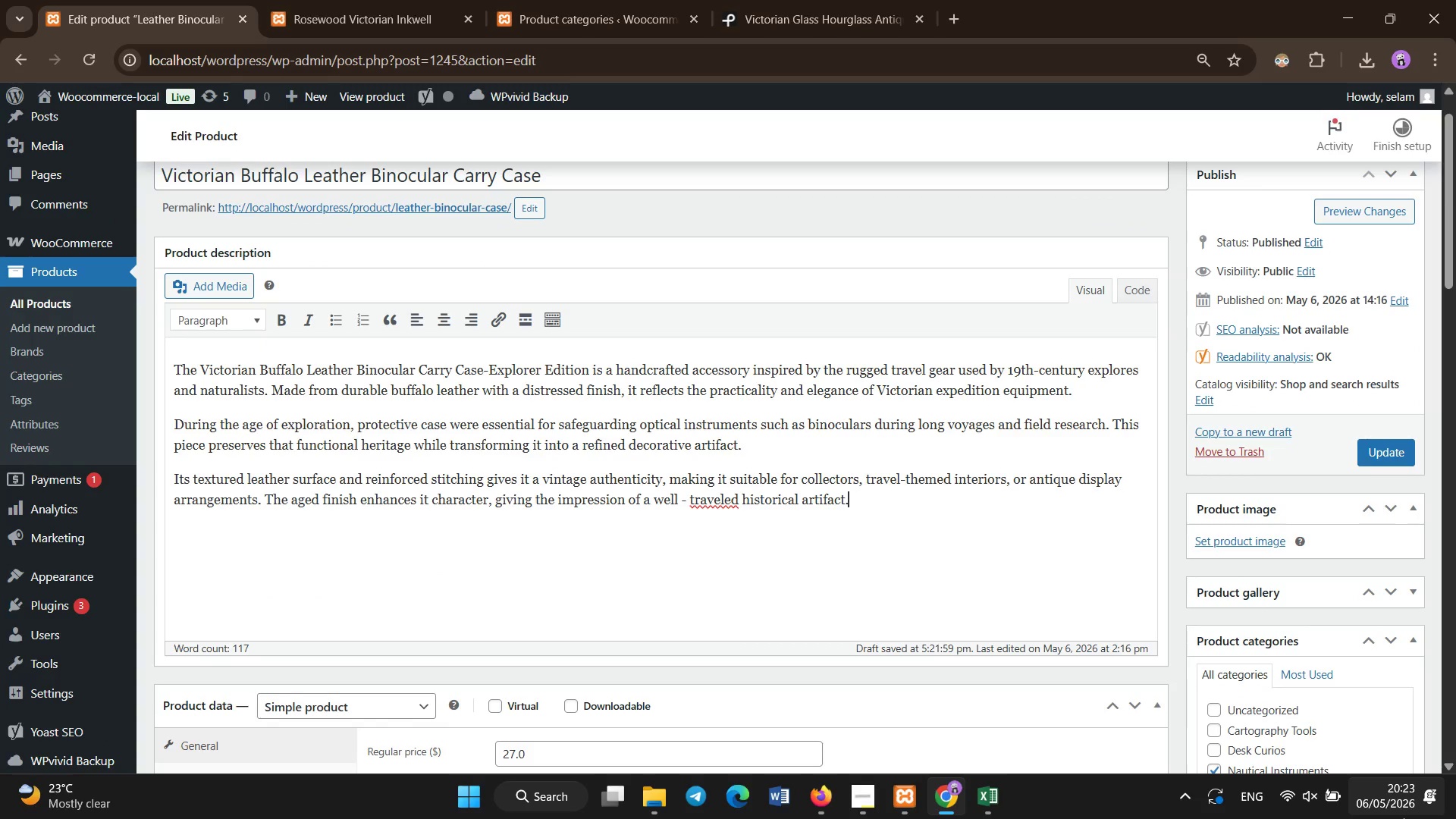 
scroll: coordinate [1404, 818], scroll_direction: none, amount: 0.0
 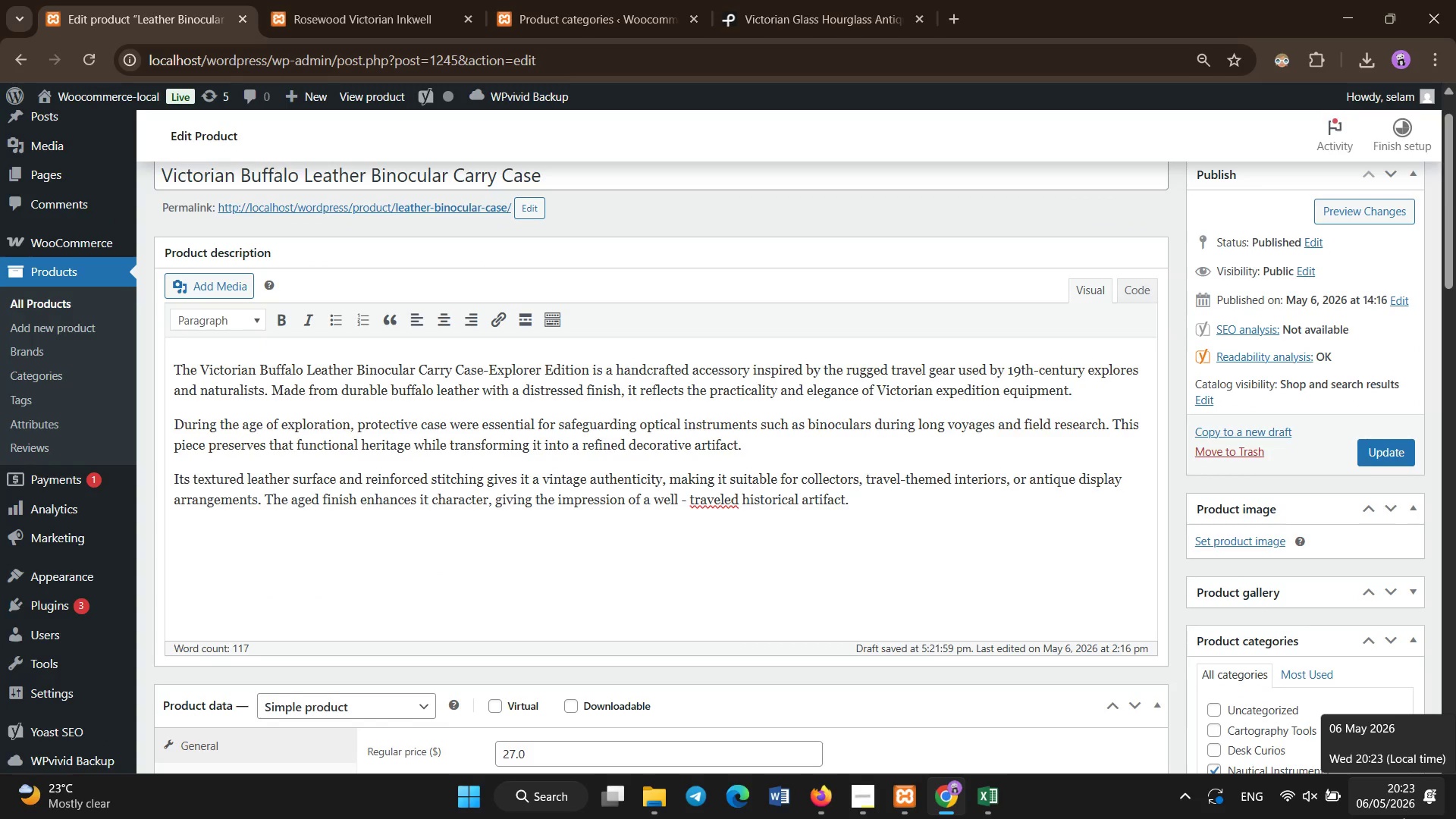 
scroll: coordinate [1404, 818], scroll_direction: down, amount: 25.0
 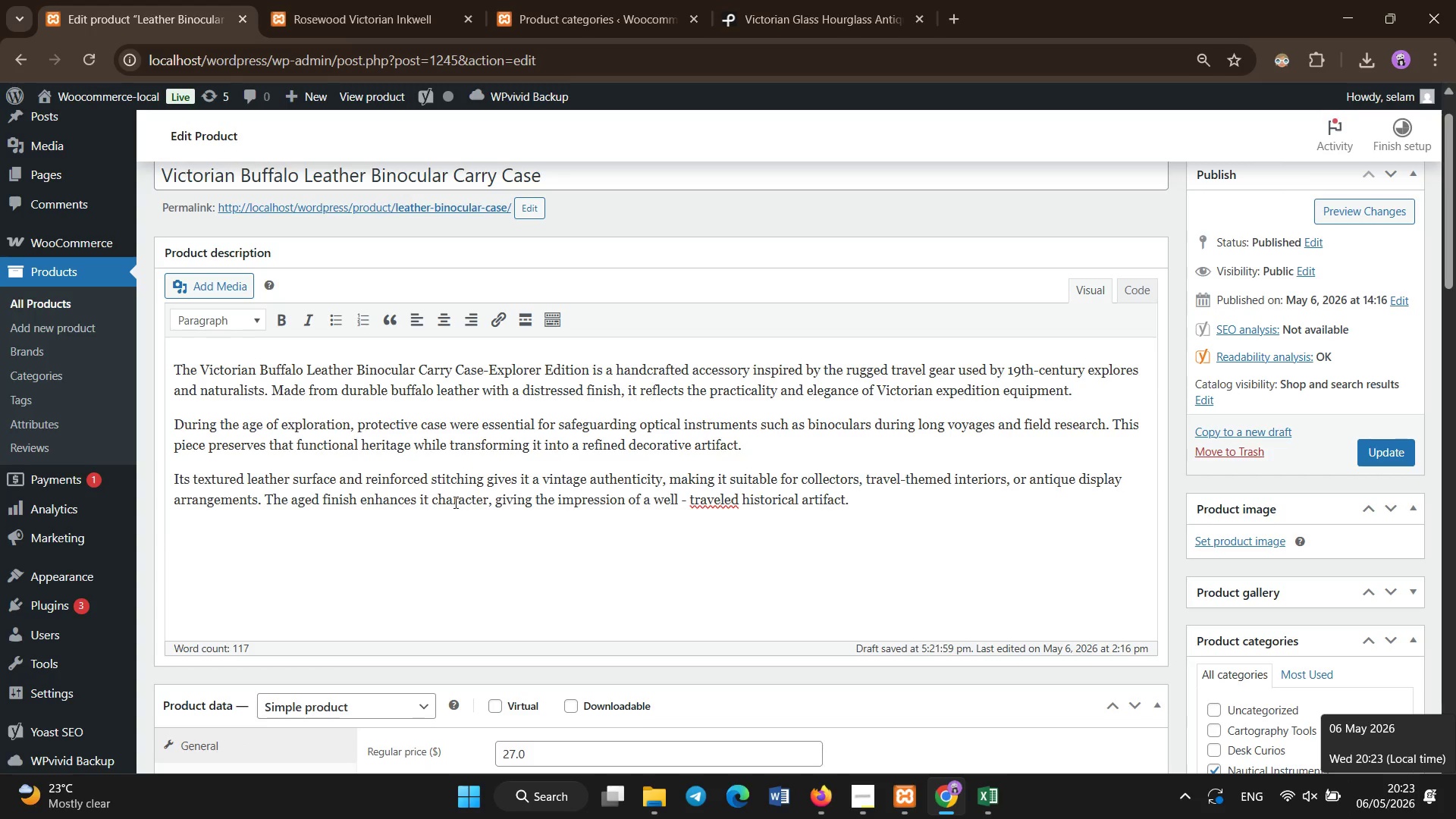 
left_click([455, 503])
 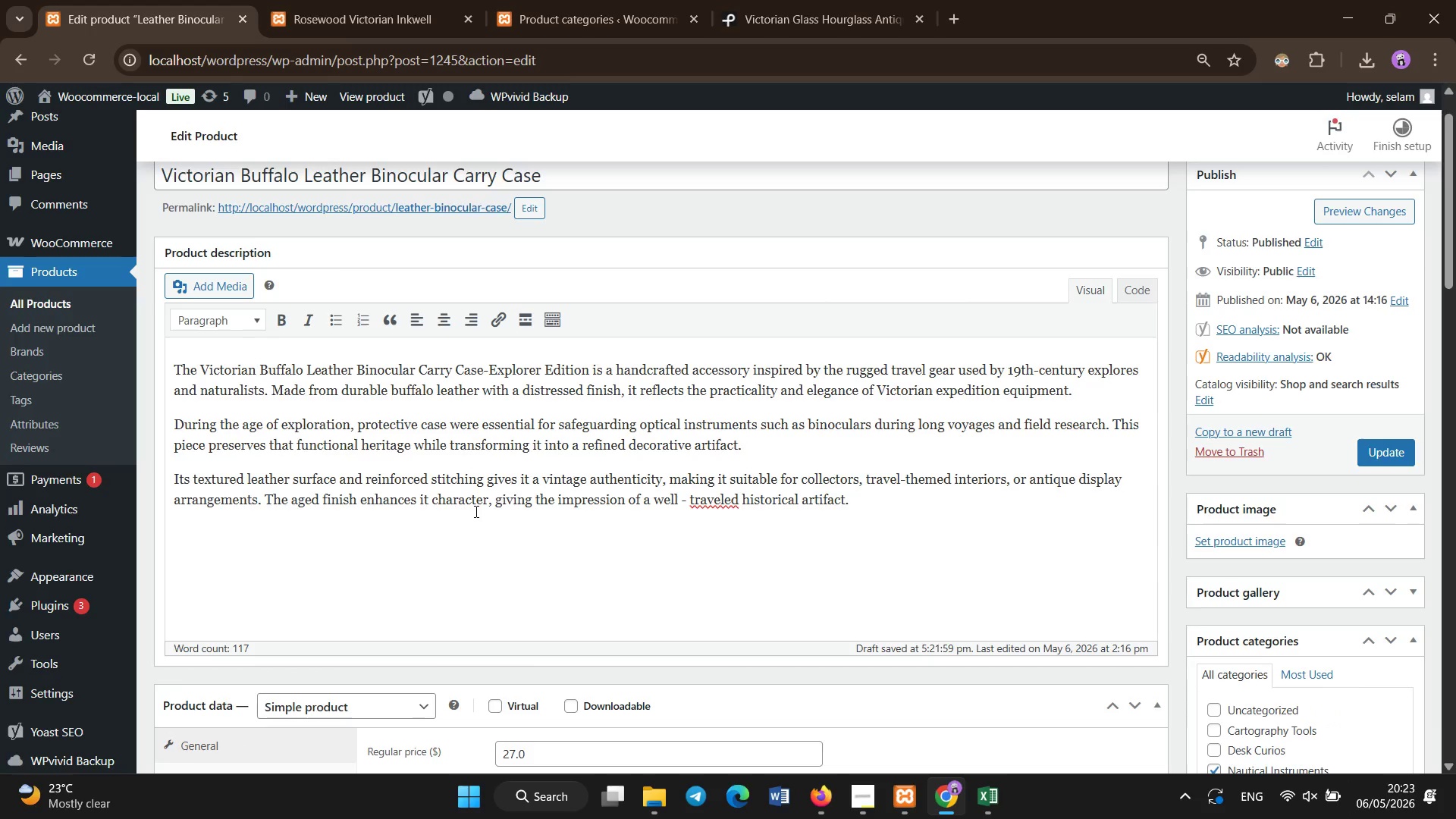 
scroll: coordinate [473, 516], scroll_direction: down, amount: 6.0
 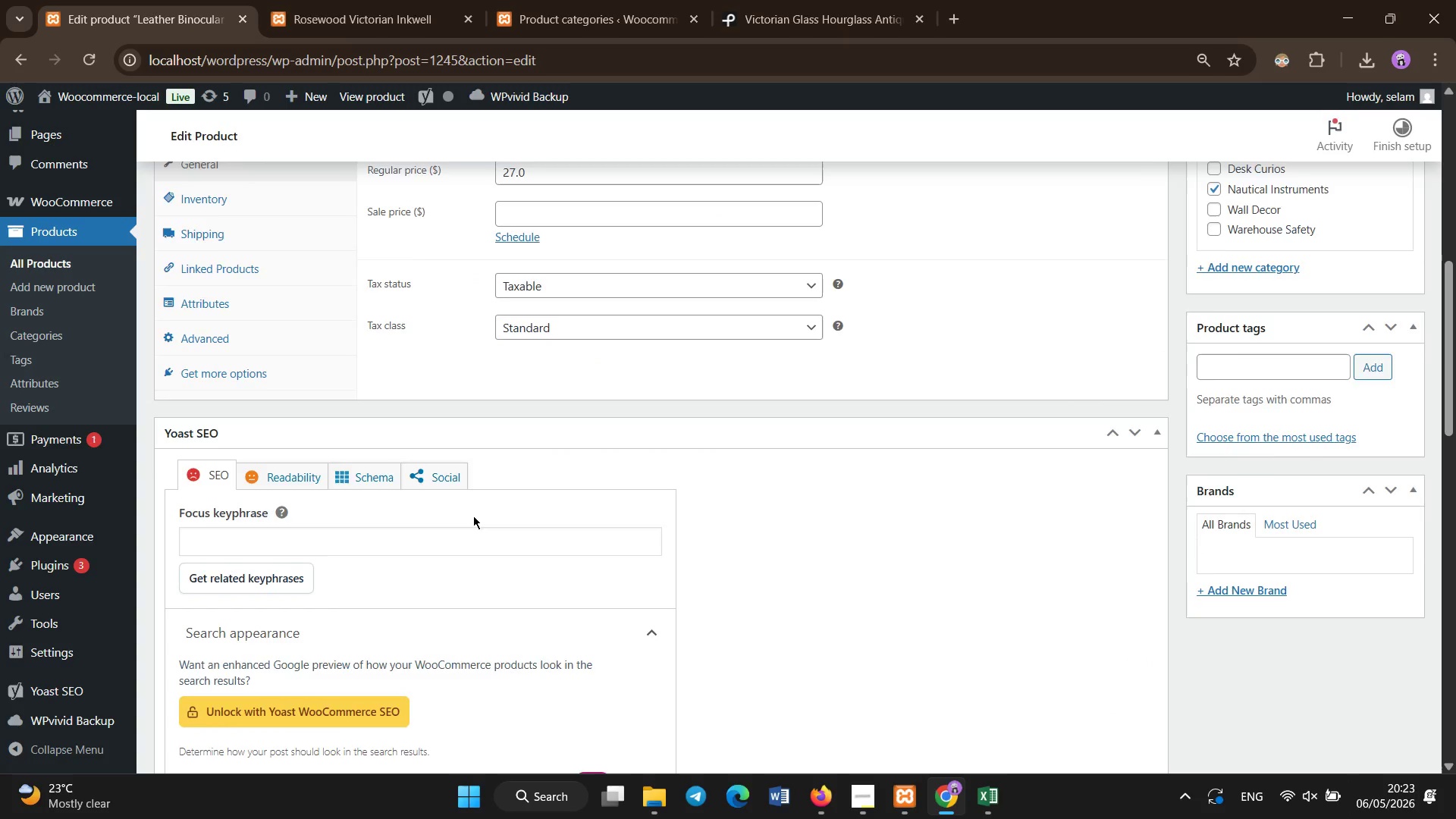 
left_click([243, 359])
 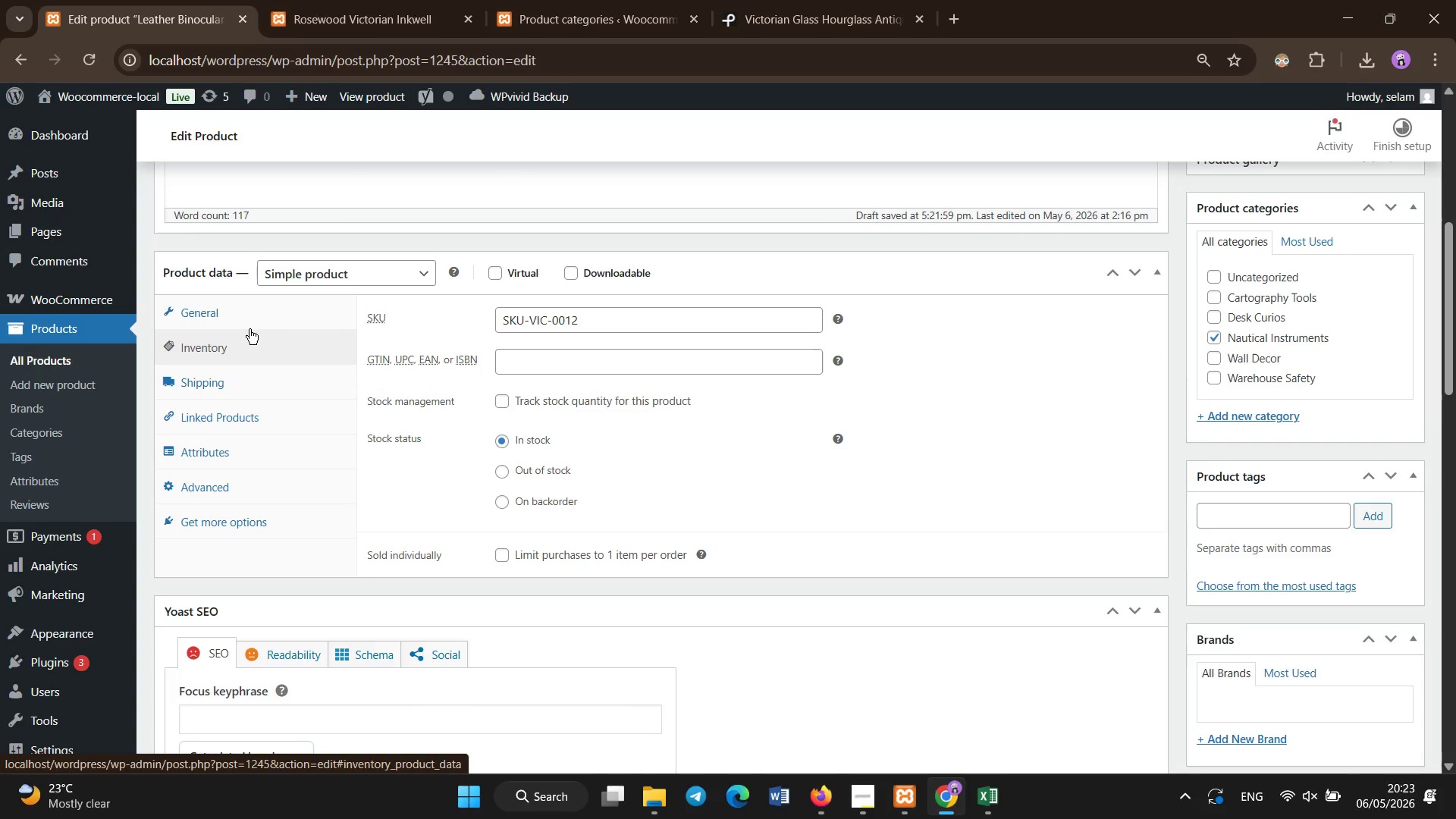 
scroll: coordinate [347, 397], scroll_direction: none, amount: 0.0
 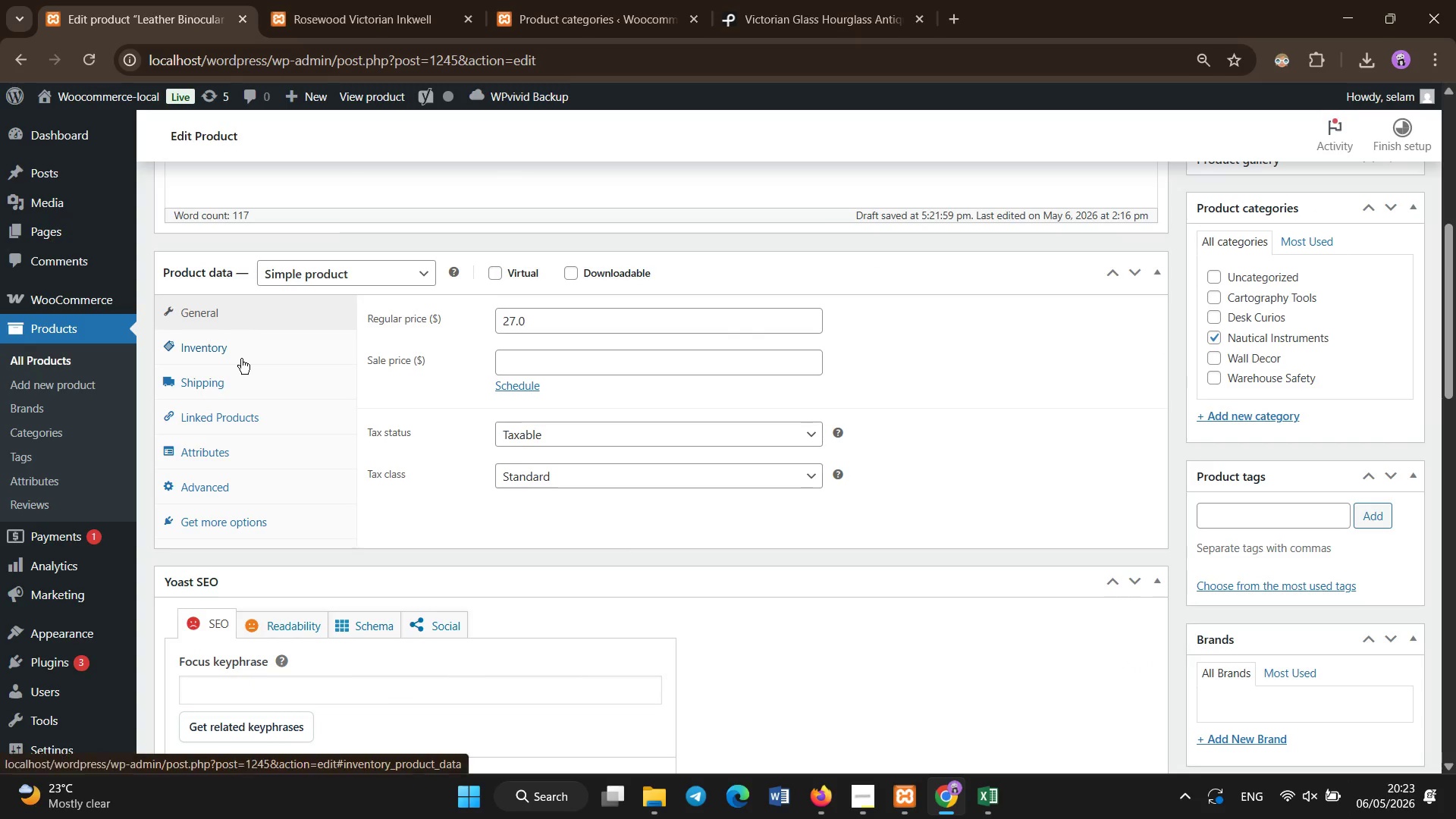 
left_click([256, 315])
 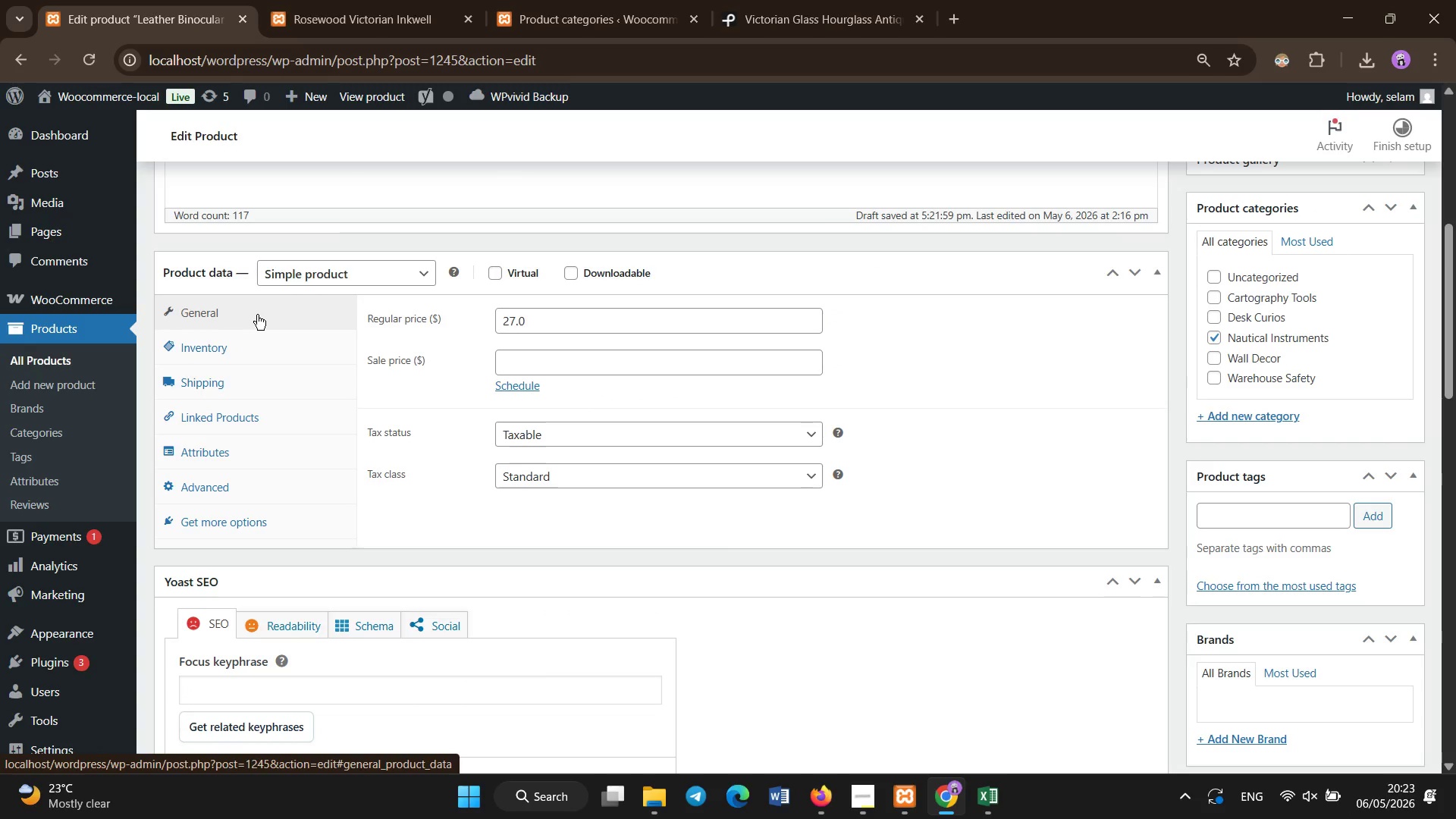 
left_click([275, 337])
 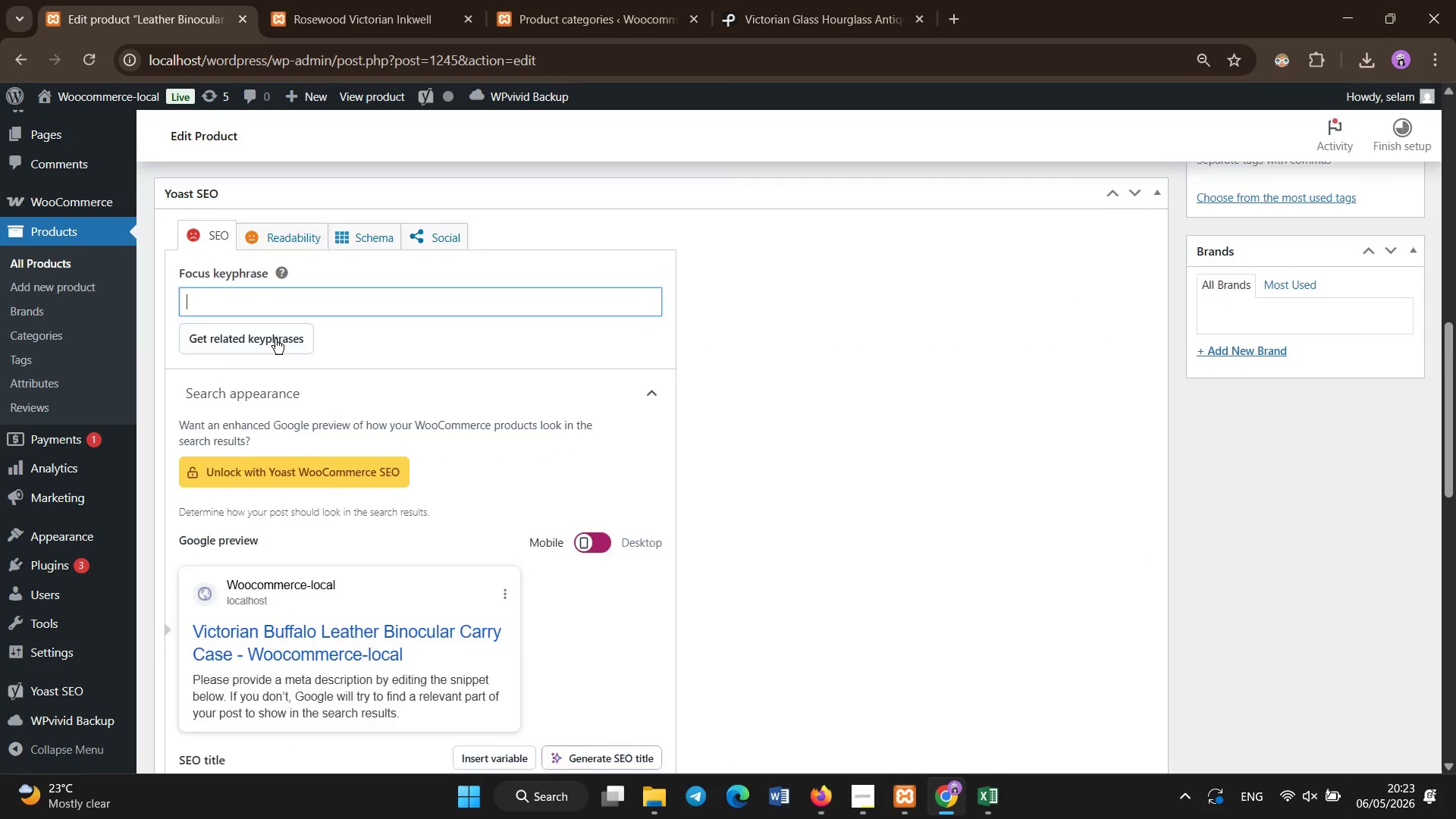 
scroll: coordinate [275, 339], scroll_direction: down, amount: 5.0
 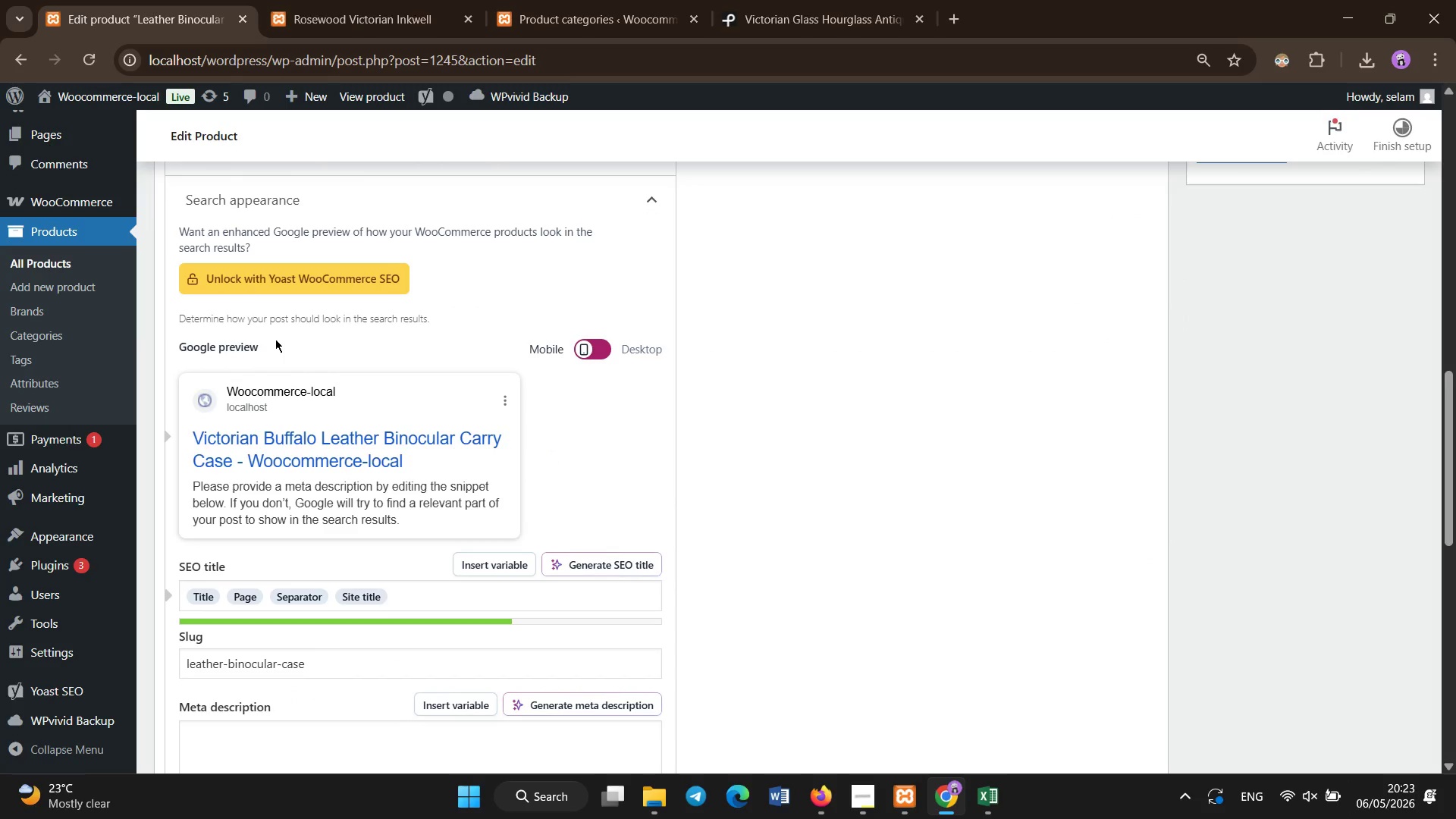 
scroll: coordinate [275, 339], scroll_direction: none, amount: 0.0
 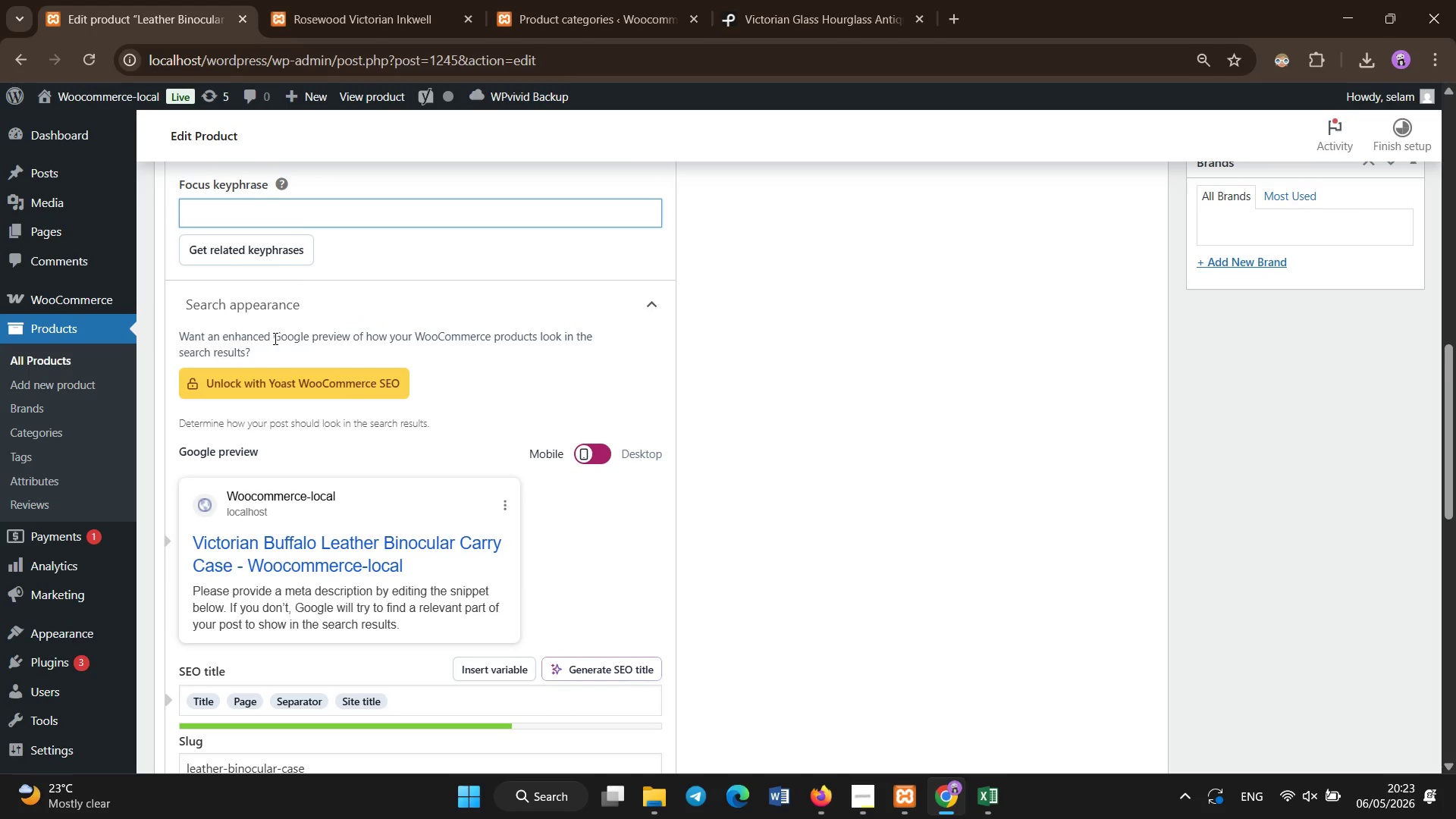 
type(victorian leather binocular case antique explorer gear decor)
 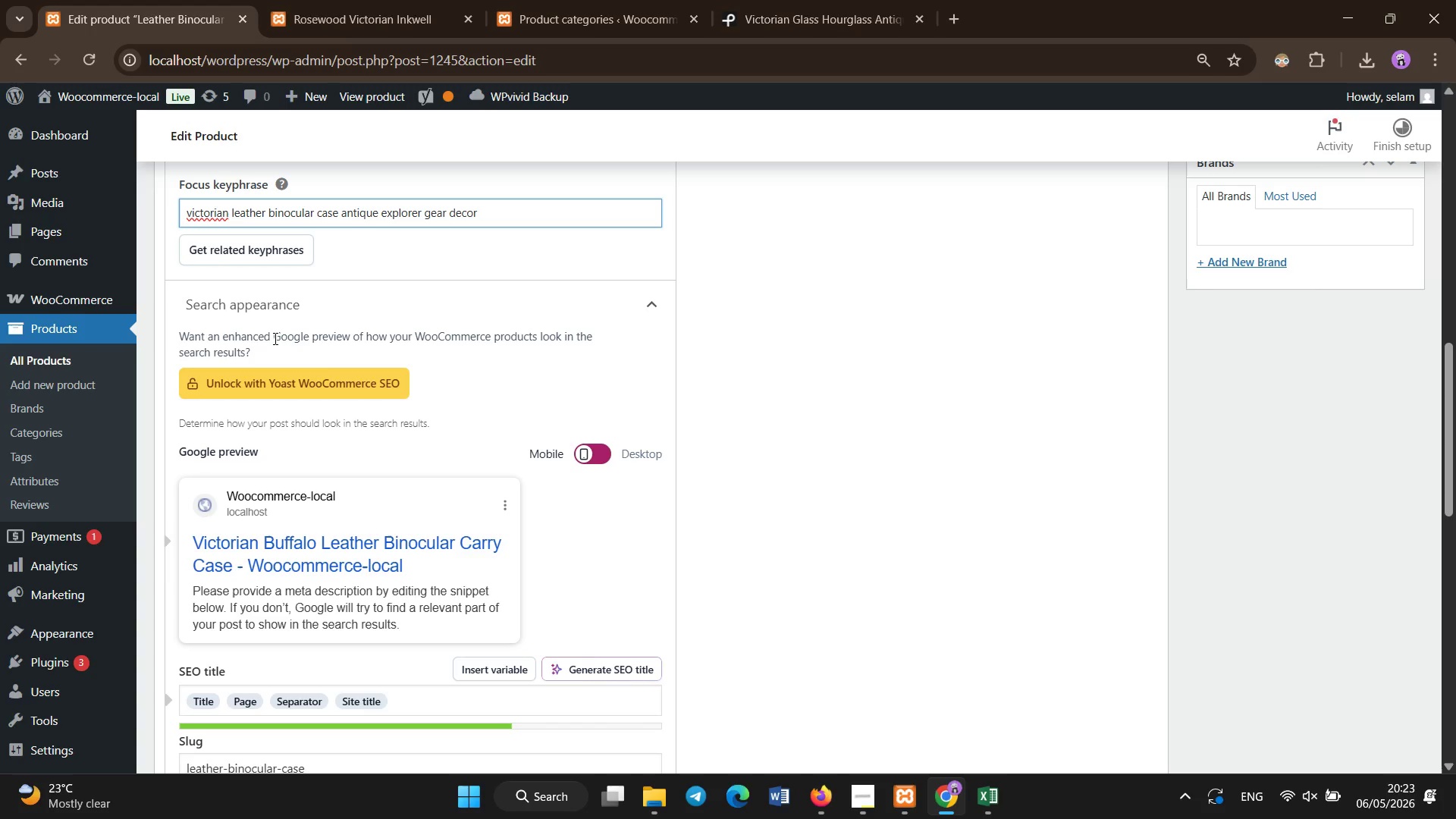 
hold_key(key=ControlLeft, duration=0.52)
 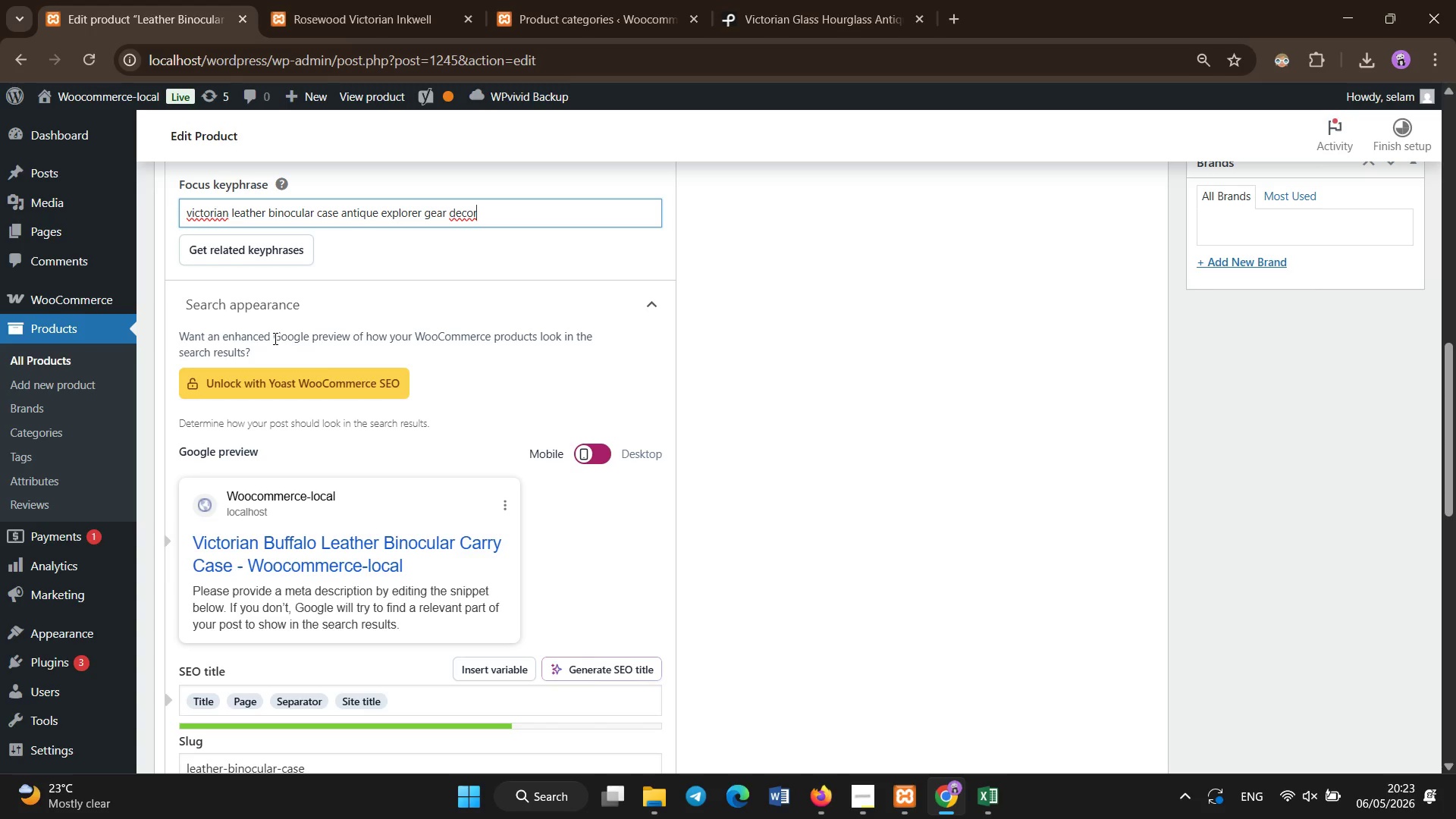 
wait(8.48)
 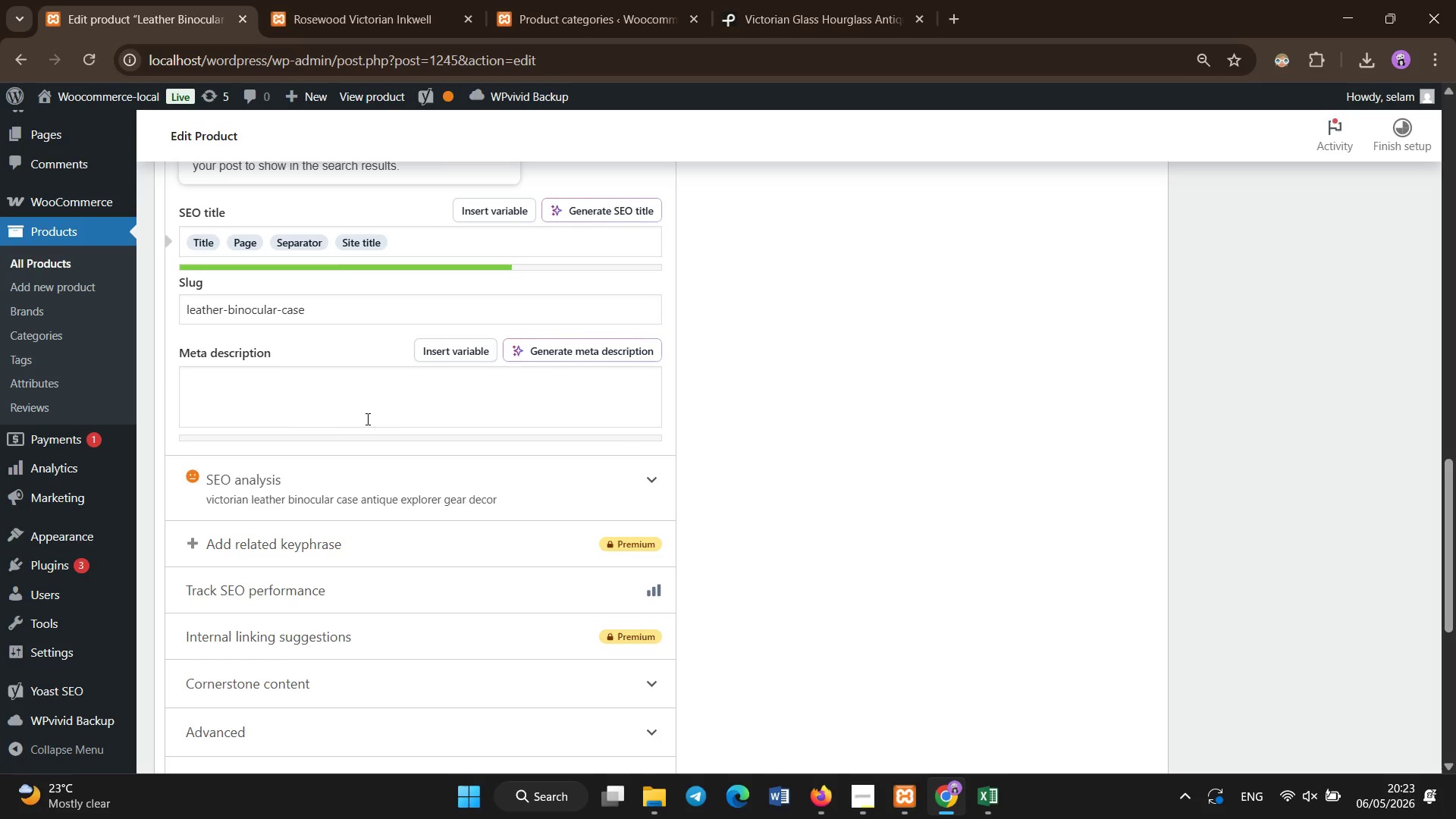 
left_click([368, 419])
 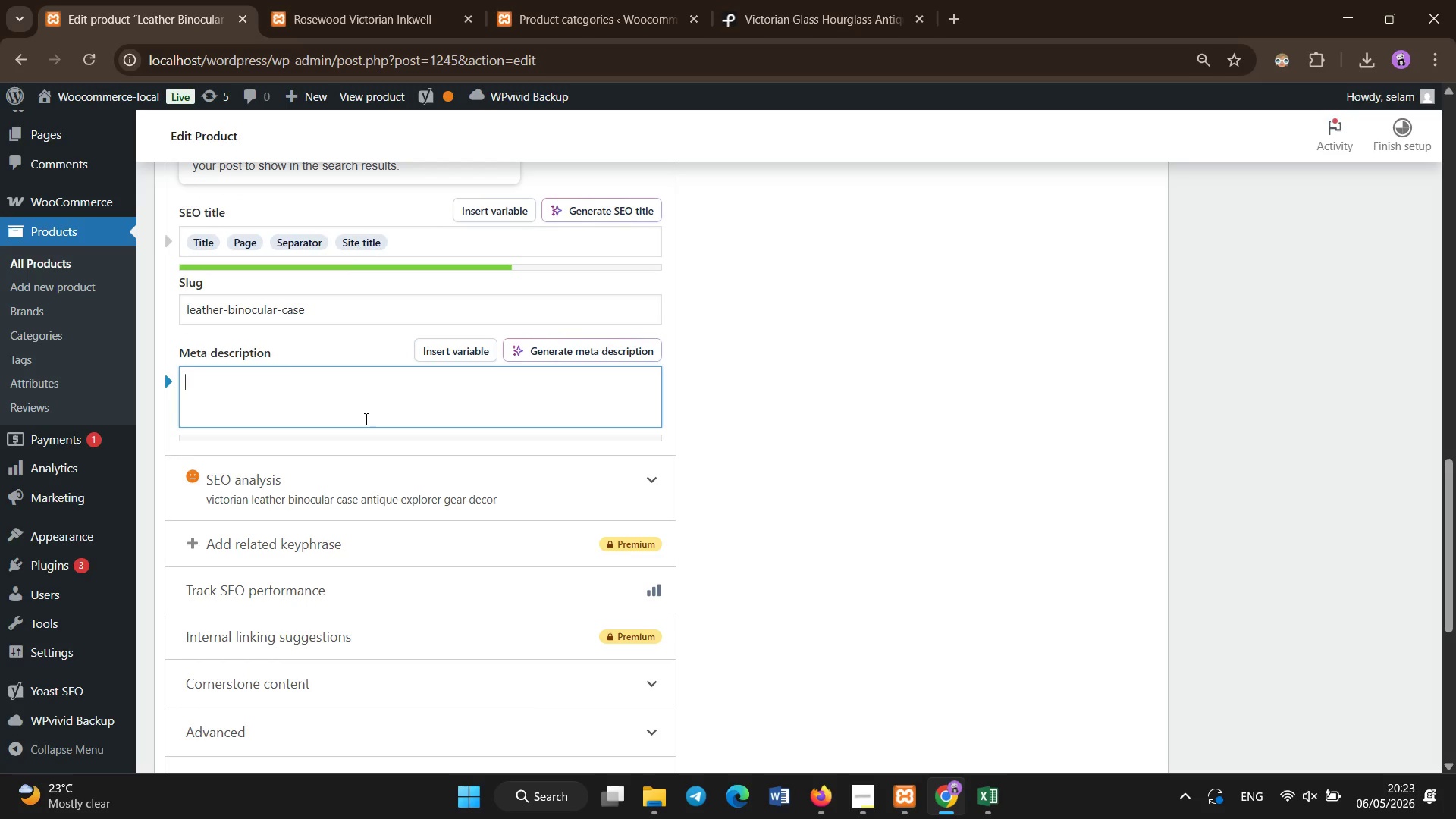 
scroll: coordinate [371, 432], scroll_direction: down, amount: 4.0
 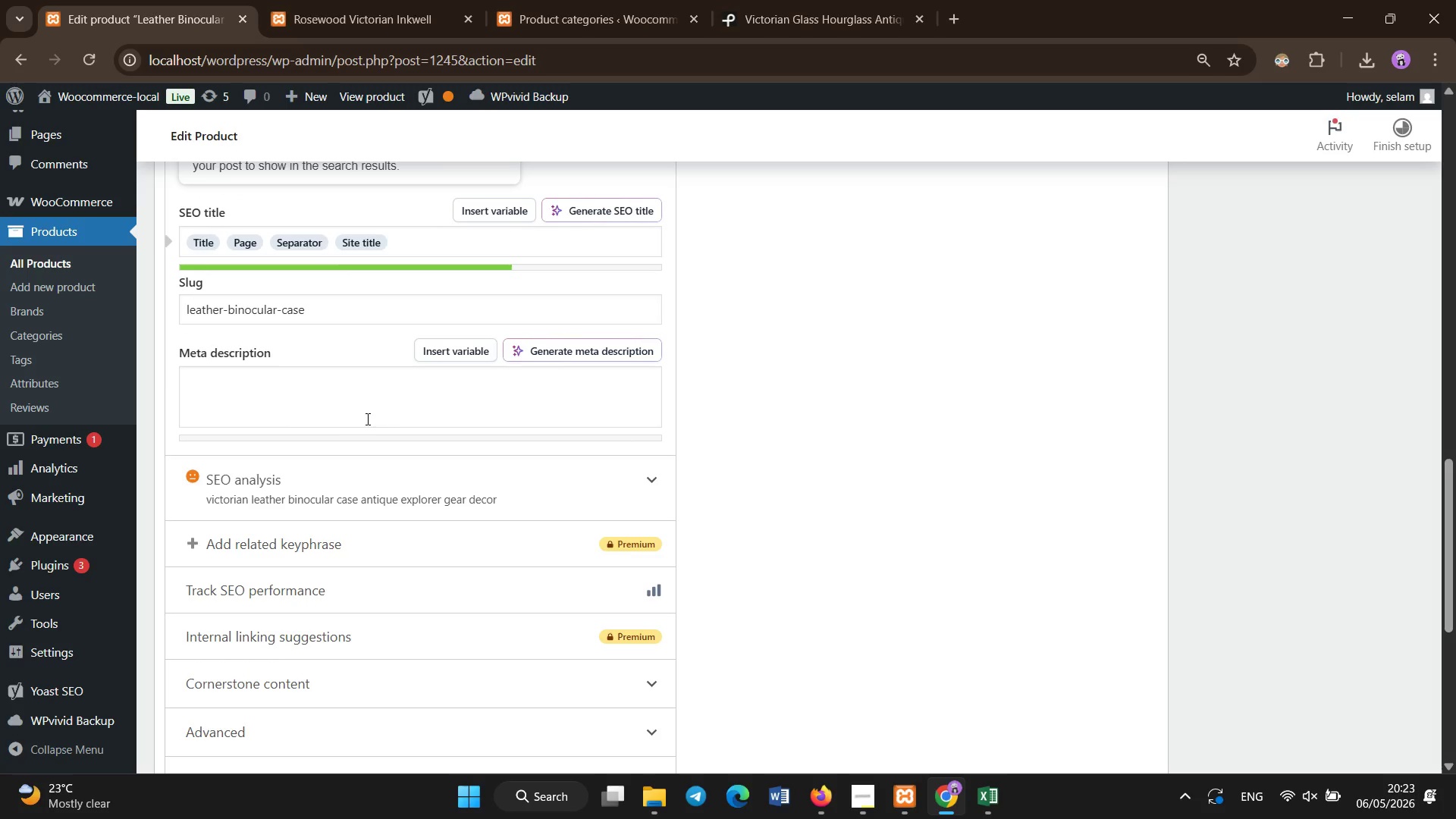 
type(Victorian buffalo leather binocular case inspired by explorr)
key(Backspace)
type(er travel gear, perfect for antique nautical and travel  decor.)
 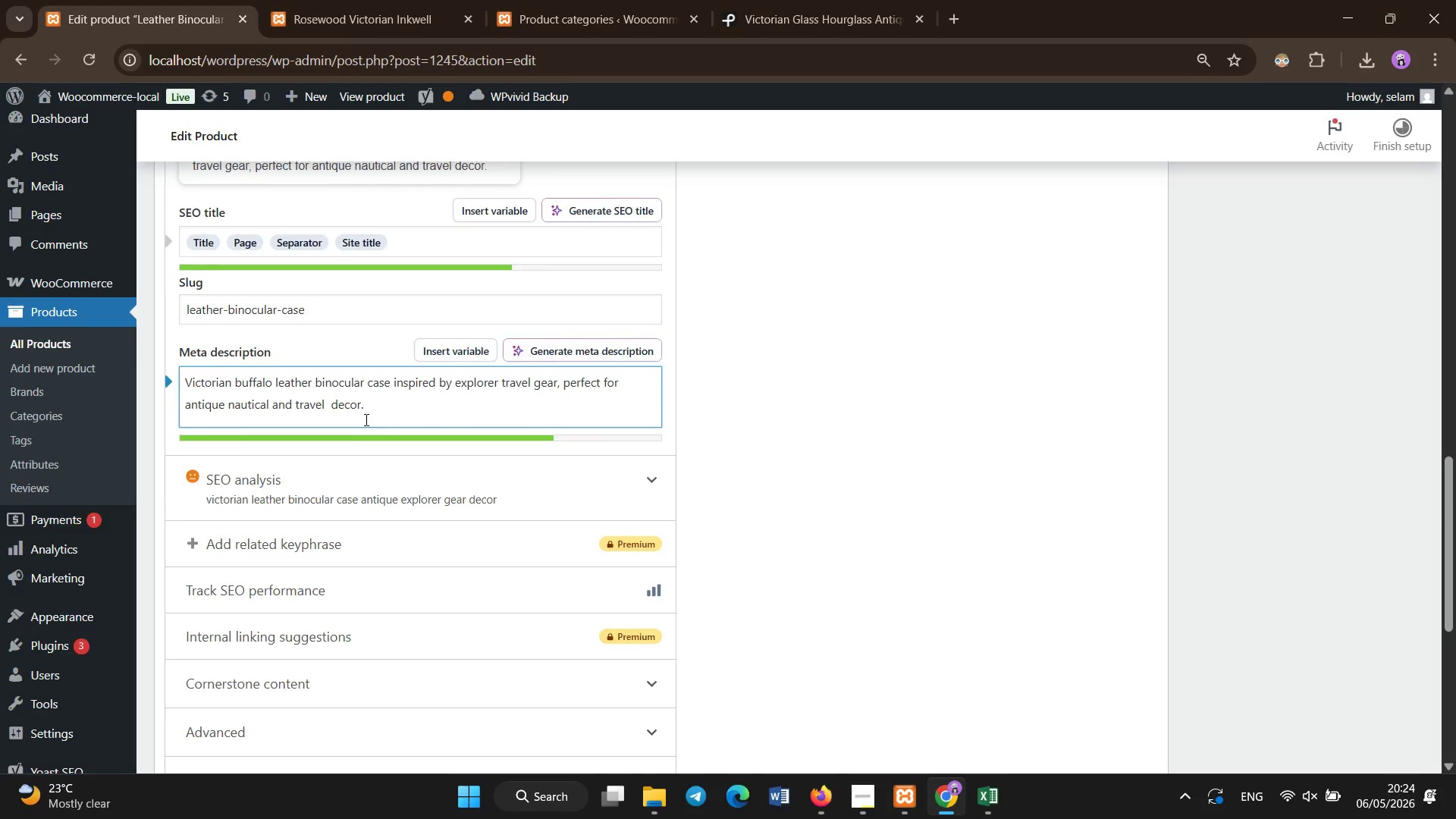 
scroll: coordinate [366, 420], scroll_direction: up, amount: 11.0
 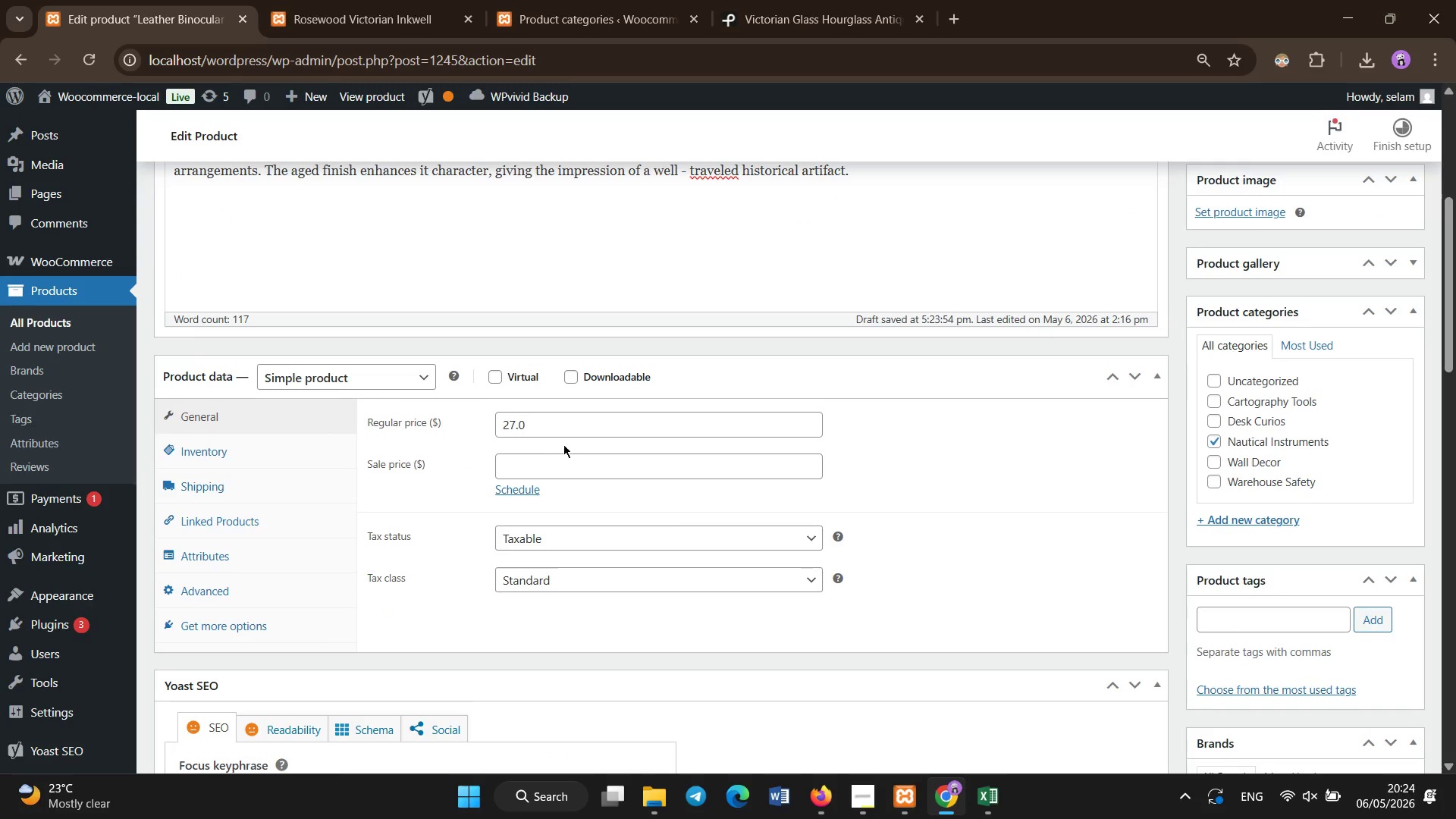 
left_click_drag(start_coordinate=[548, 419], to_coordinate=[457, 419])
 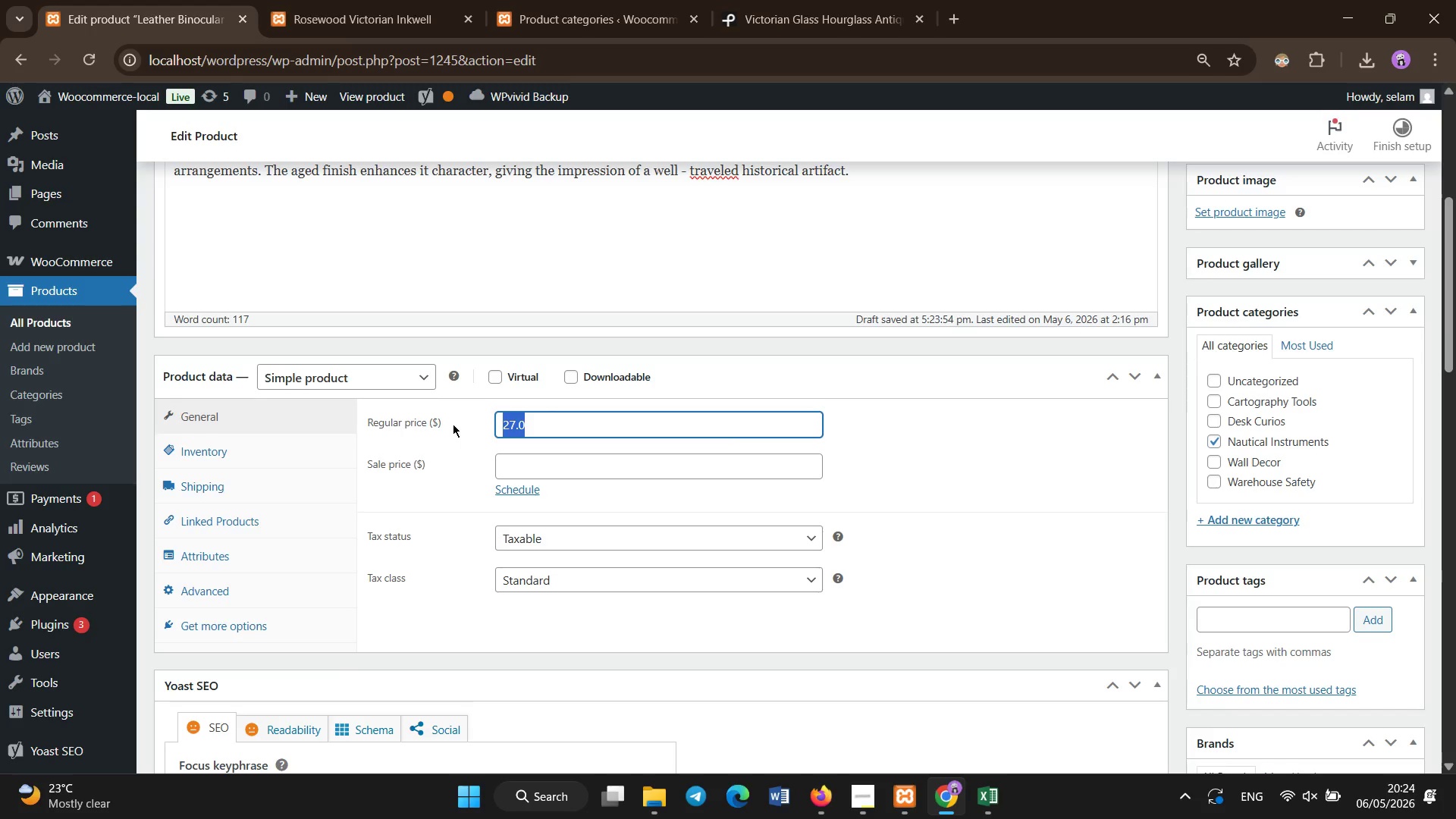 
type(86.40)
 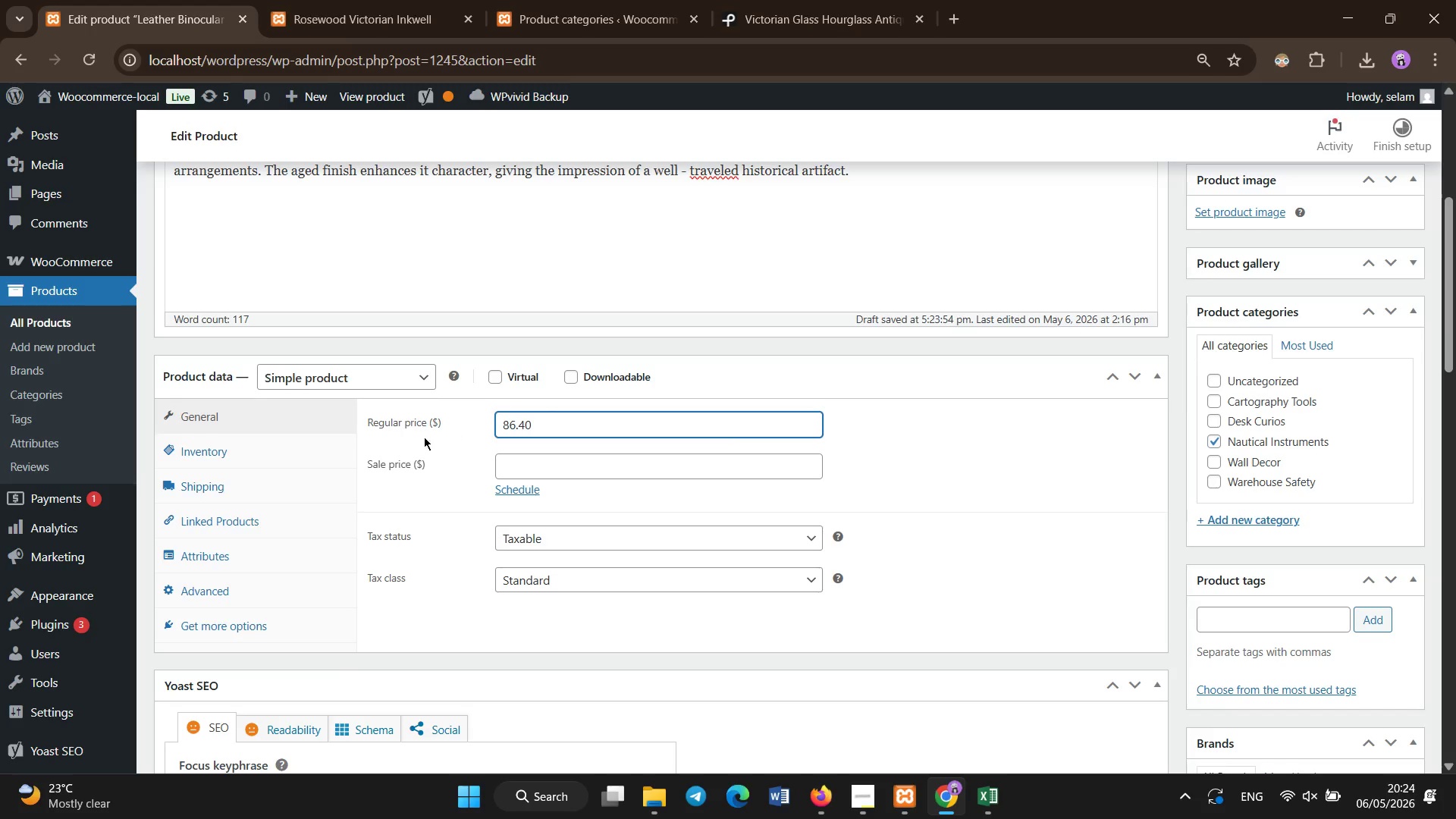 
left_click([237, 447])
 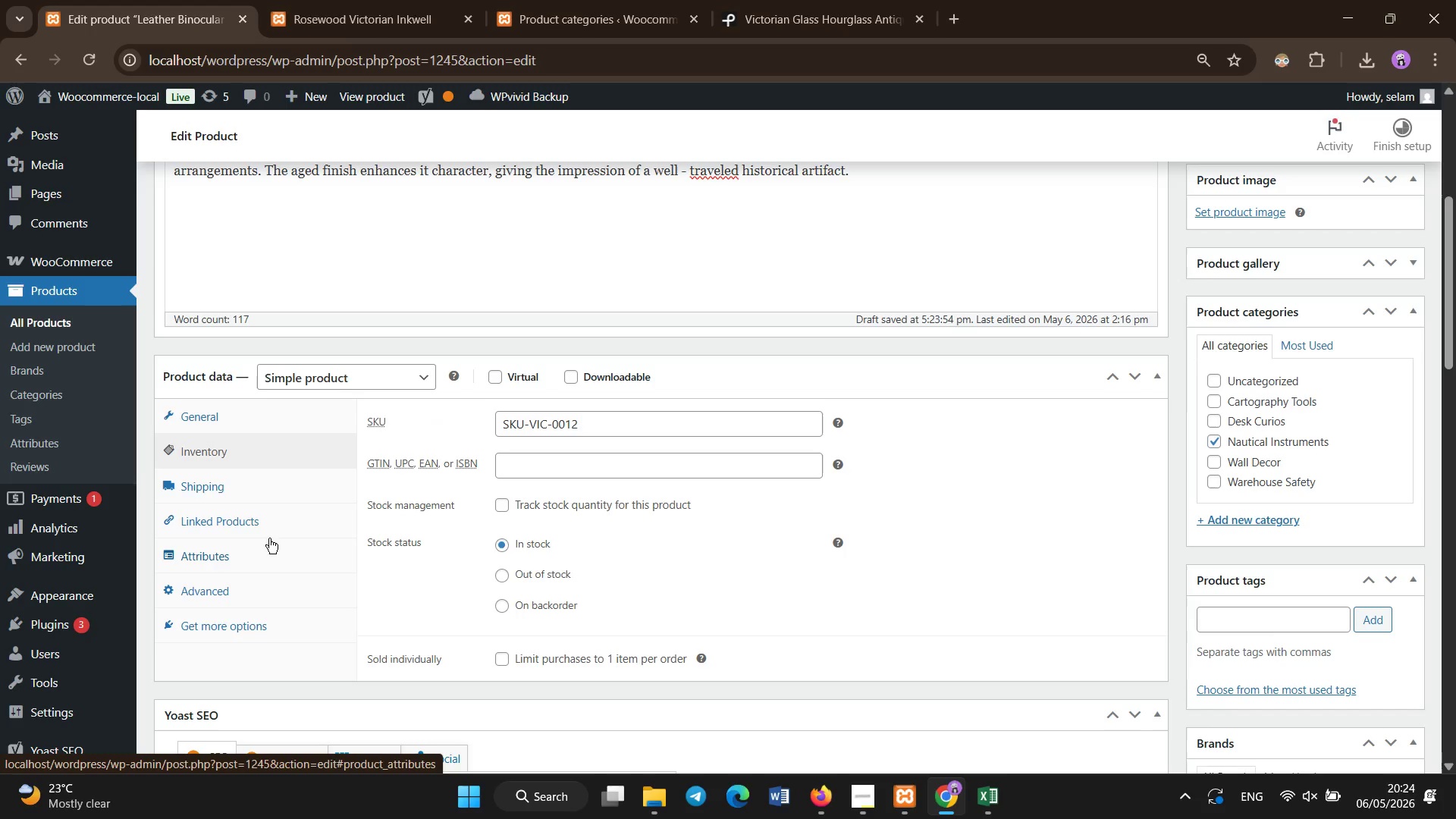 
left_click([266, 556])
 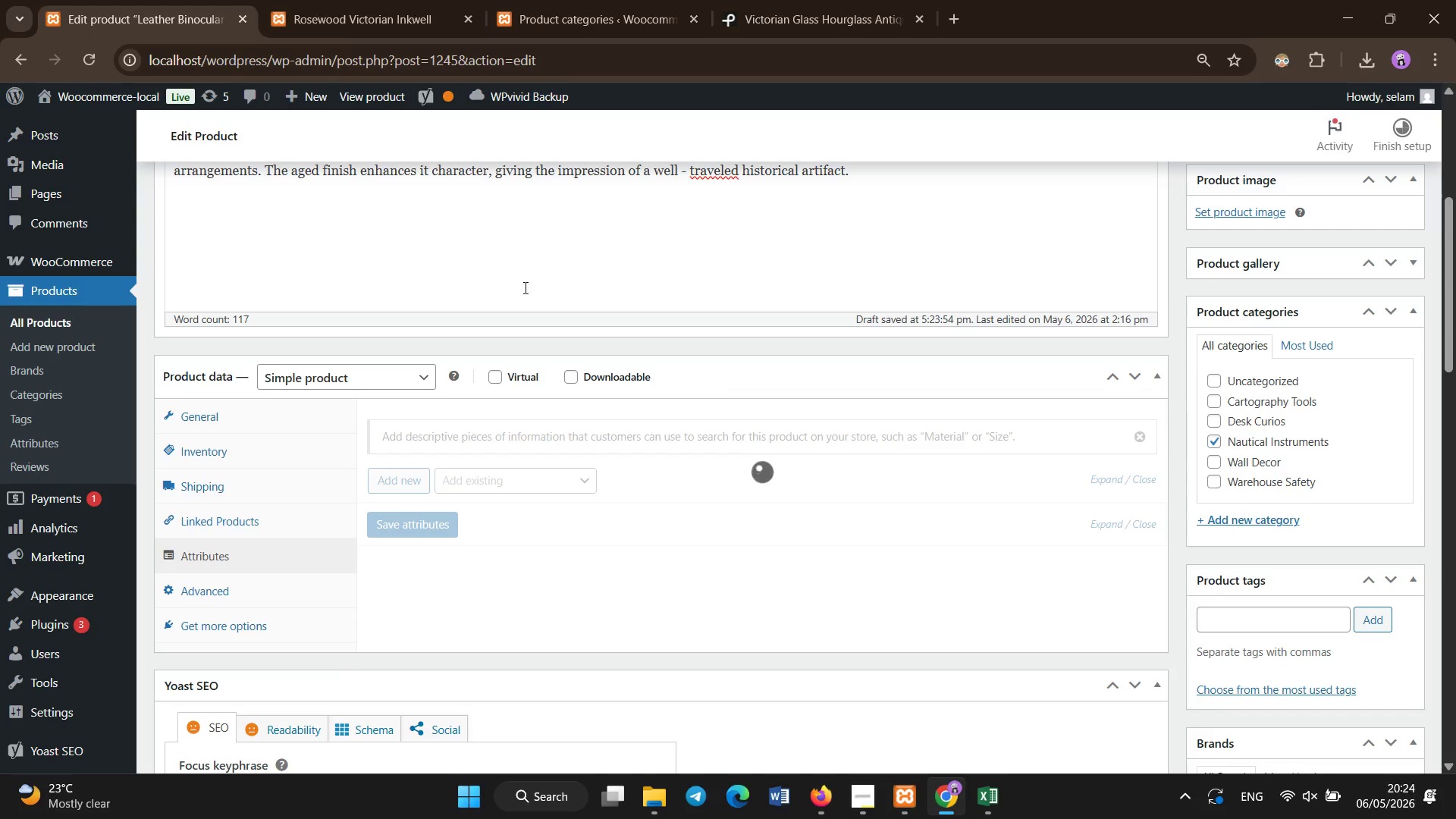 
wait(5.22)
 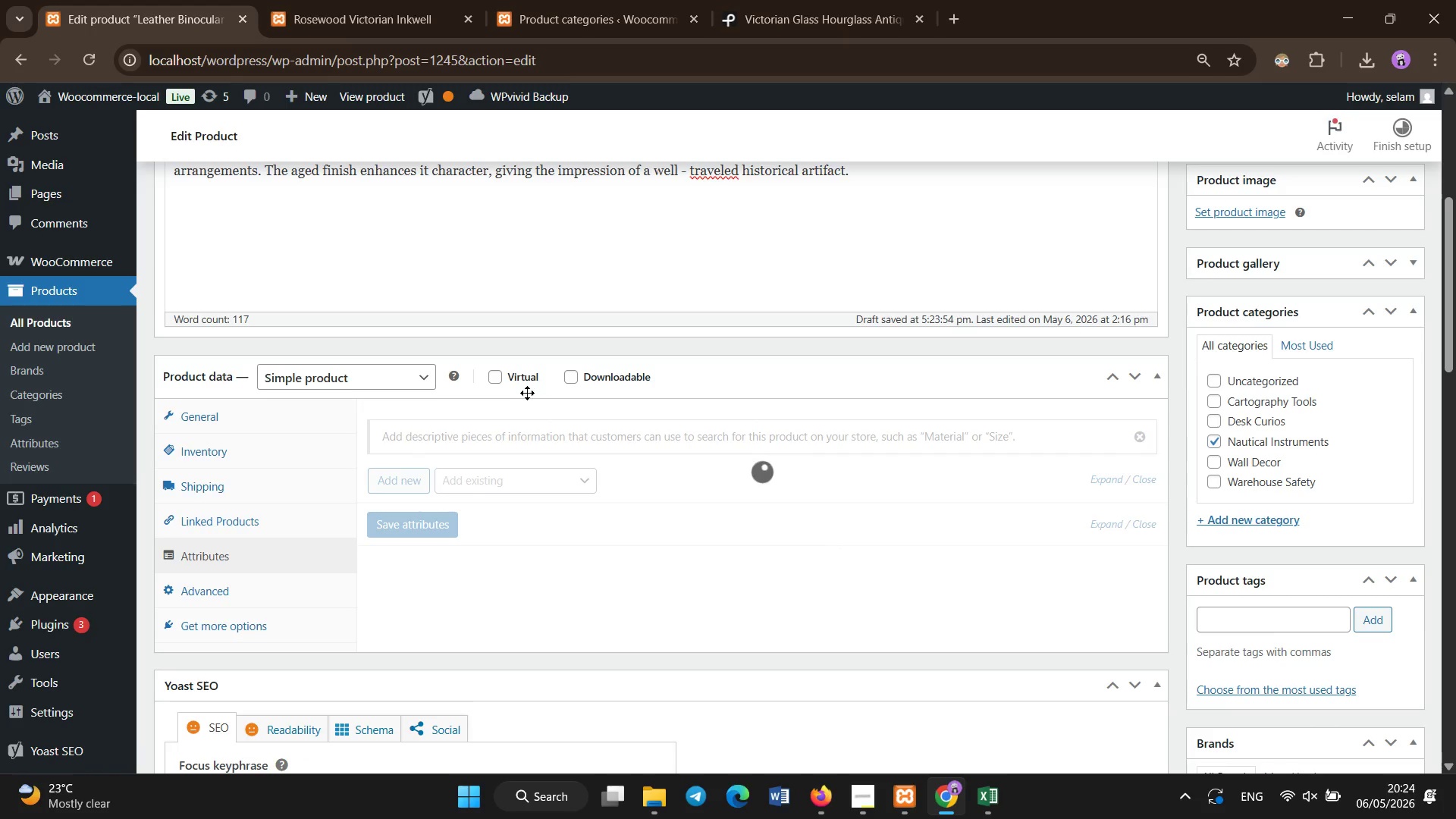 
left_click([522, 485])
 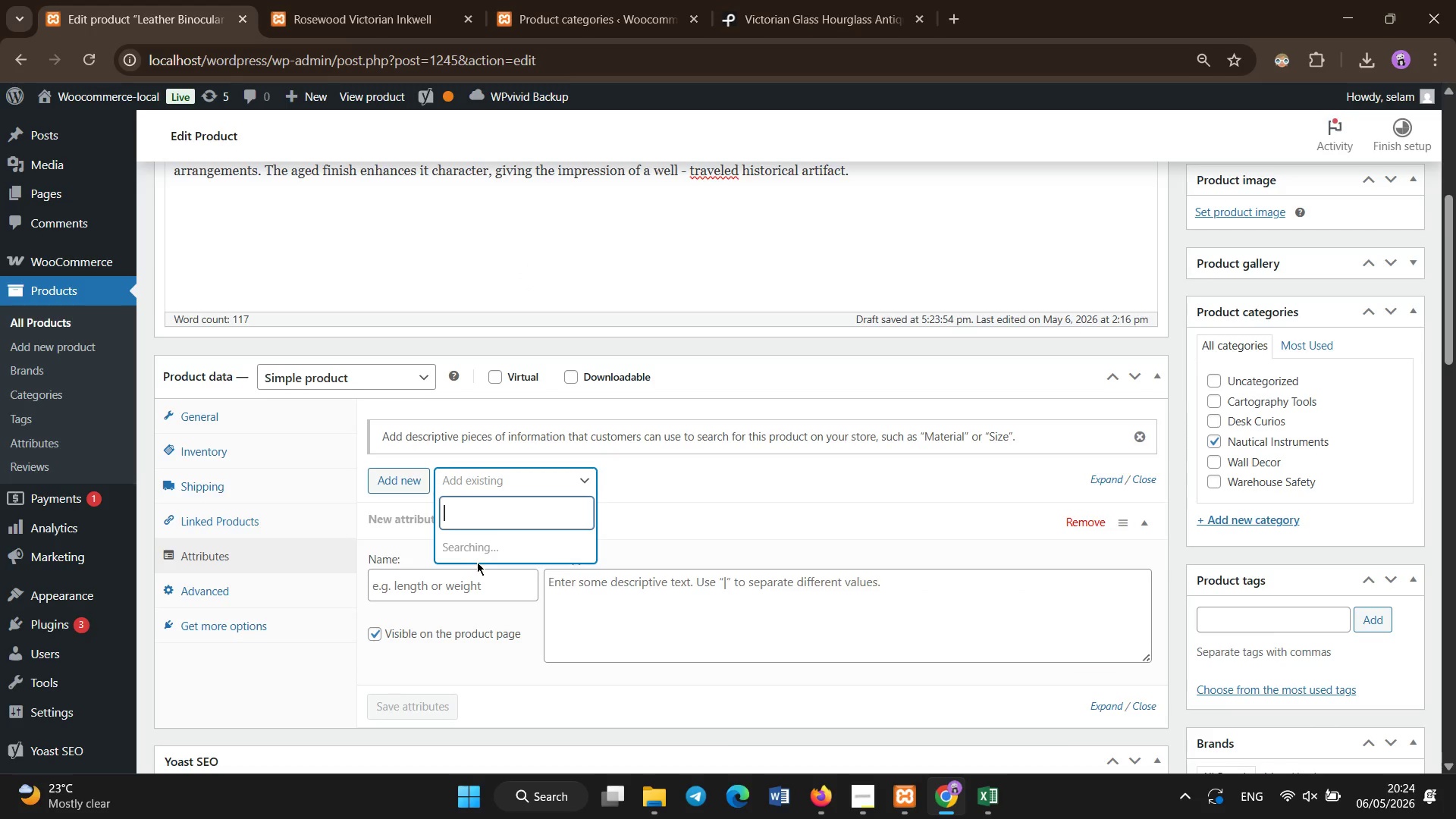 
left_click([479, 576])
 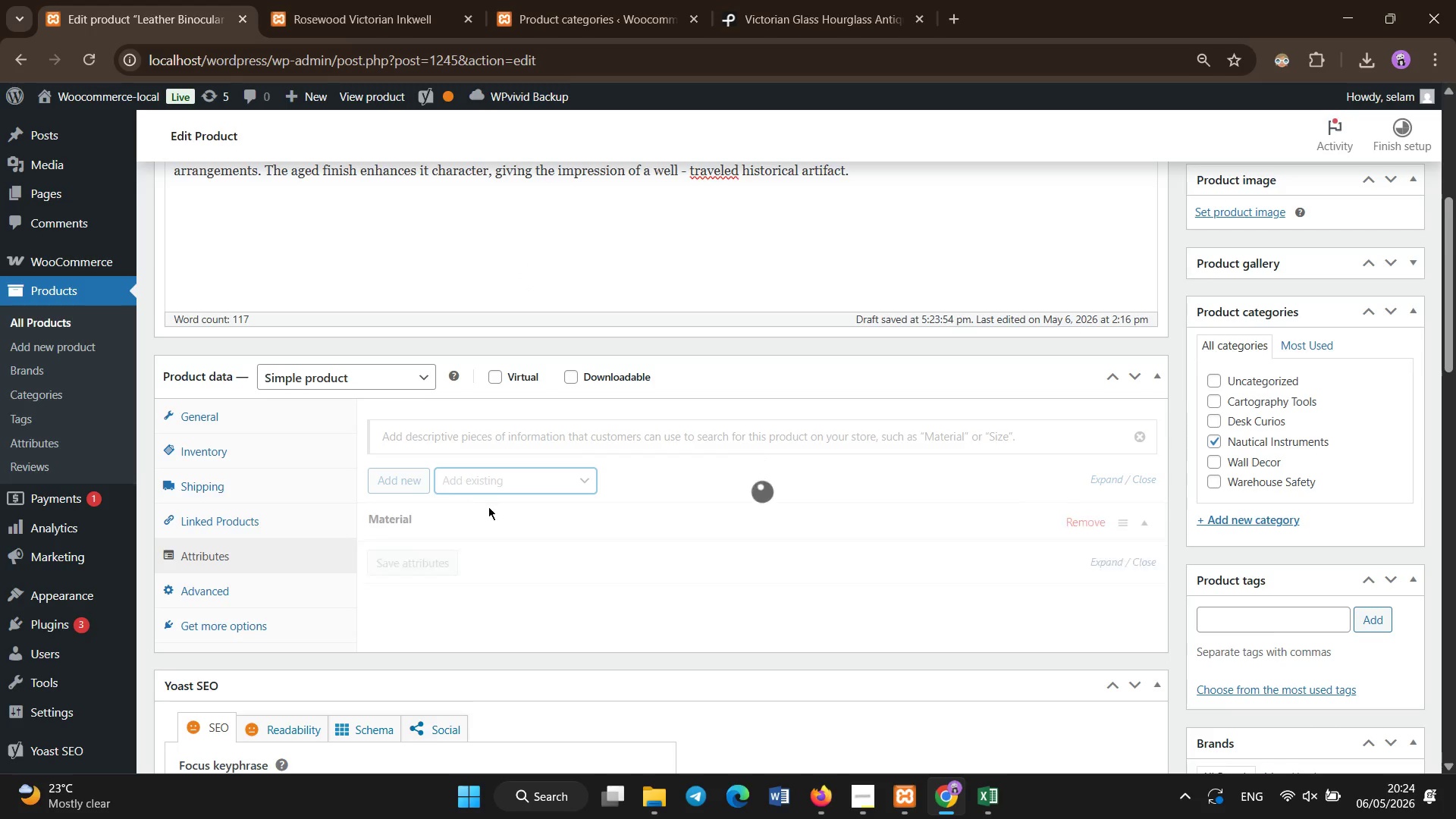 
left_click([504, 489])
 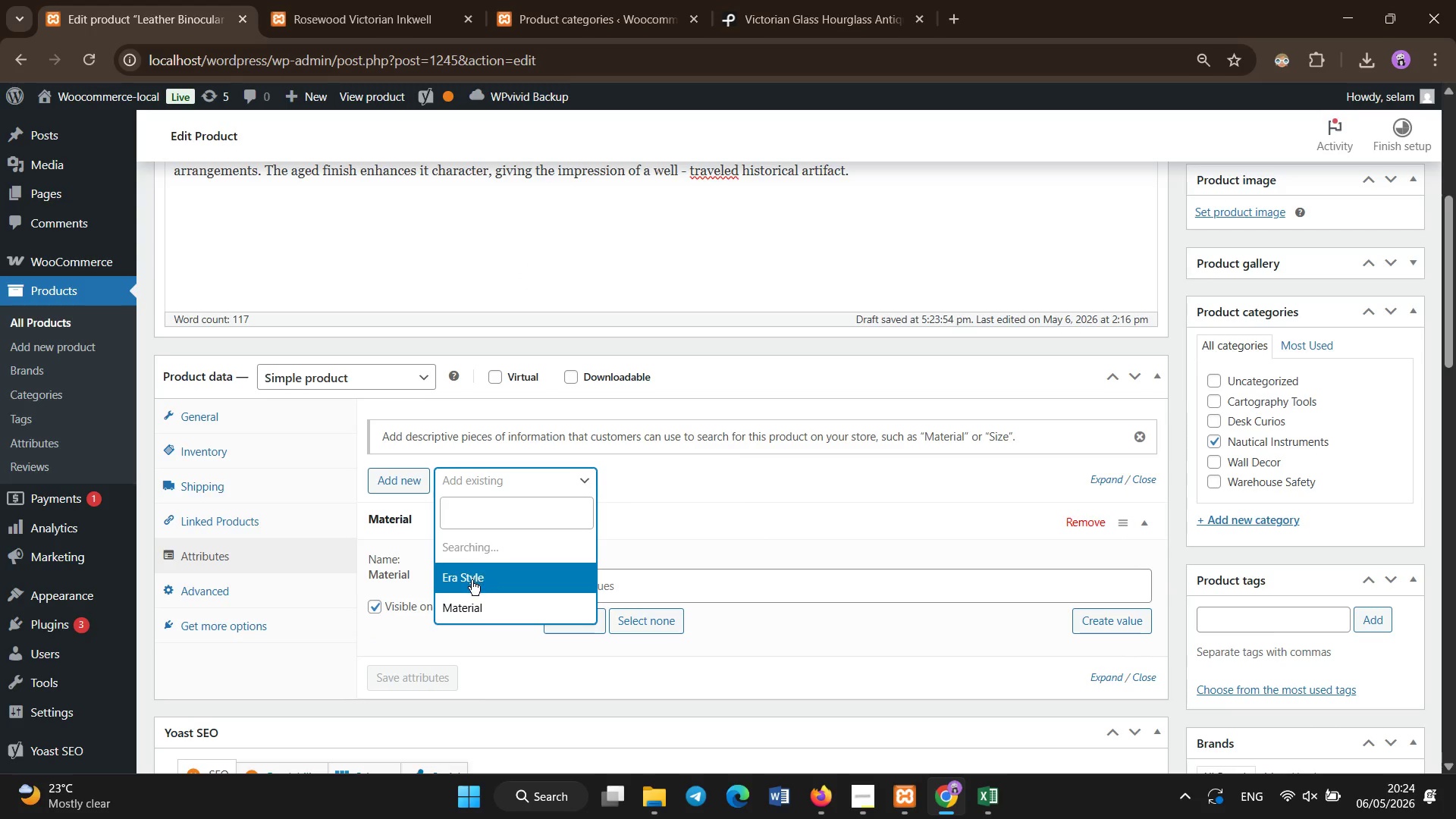 
left_click([472, 580])
 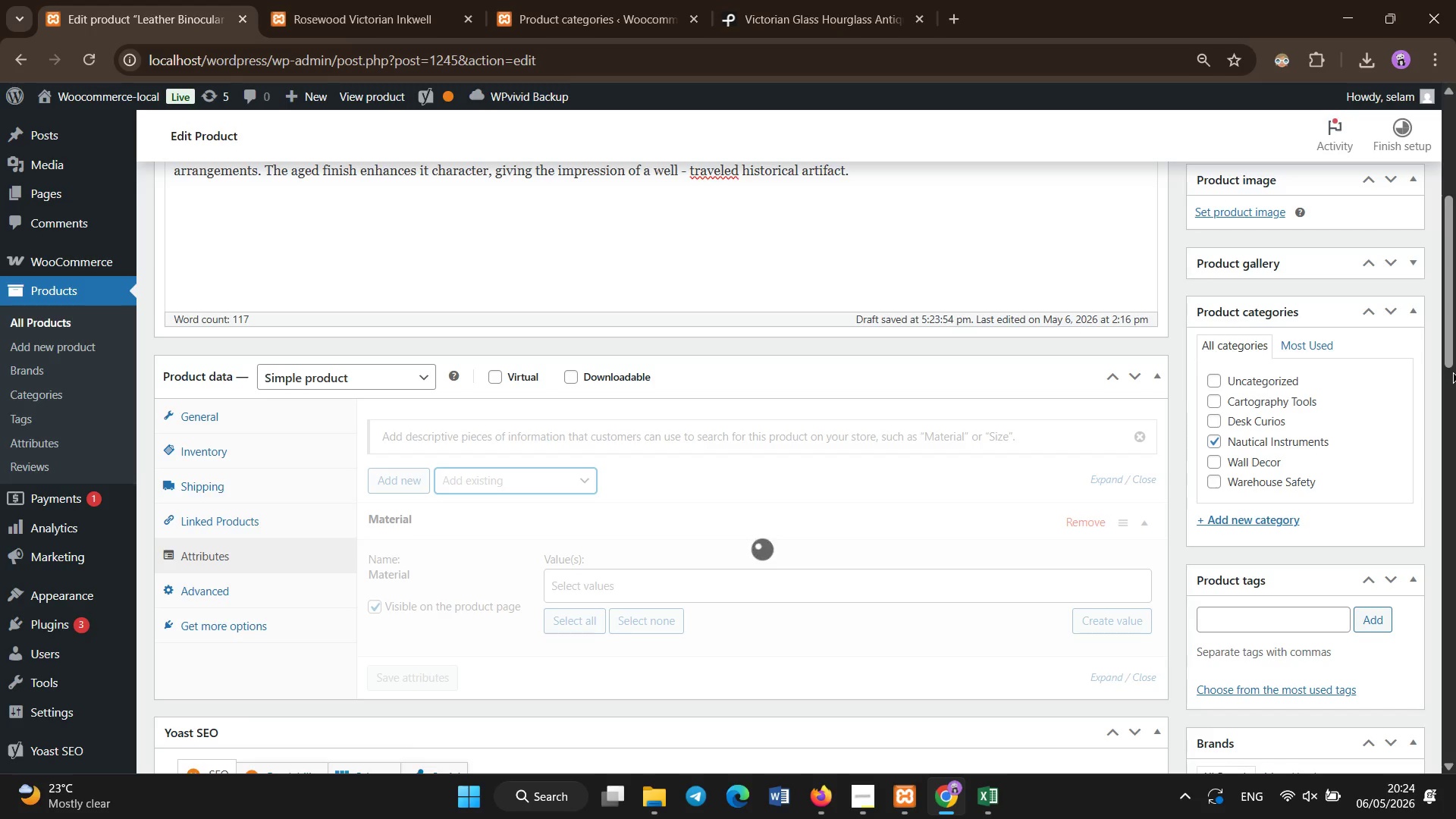 
left_click_drag(start_coordinate=[1451, 353], to_coordinate=[1452, 367])
 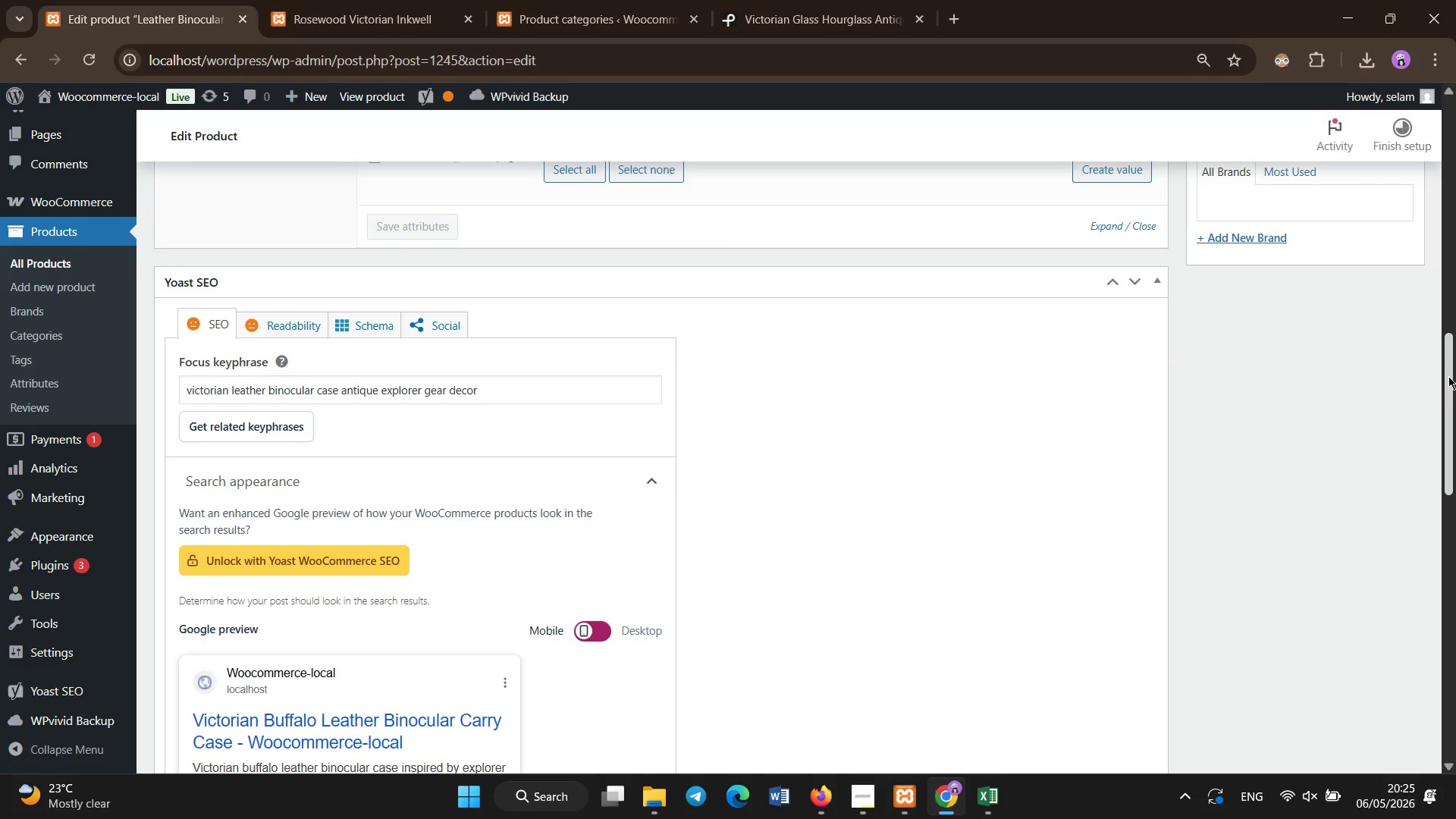 
left_click_drag(start_coordinate=[1448, 377], to_coordinate=[1455, 279])
 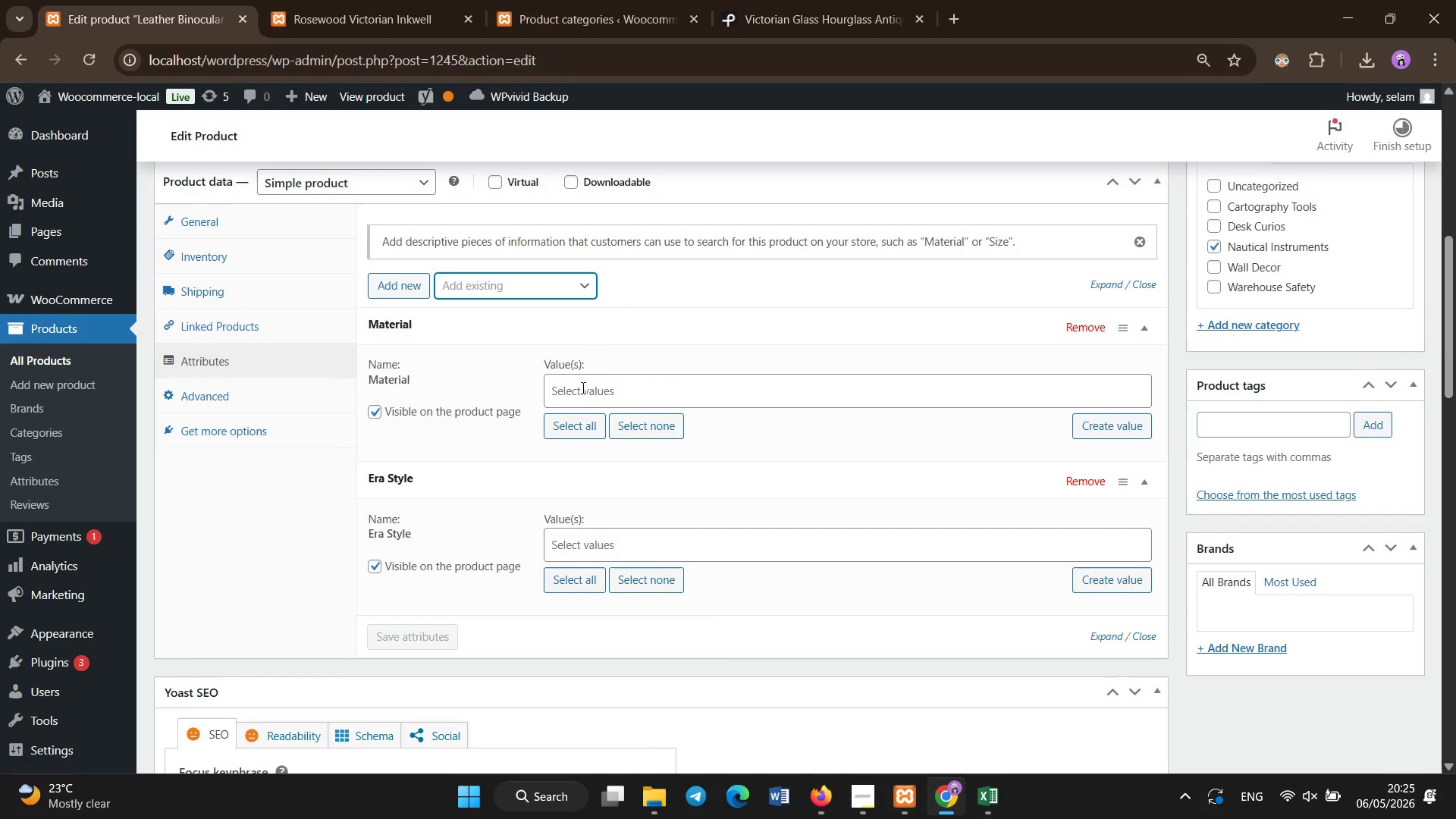 
left_click([588, 391])
 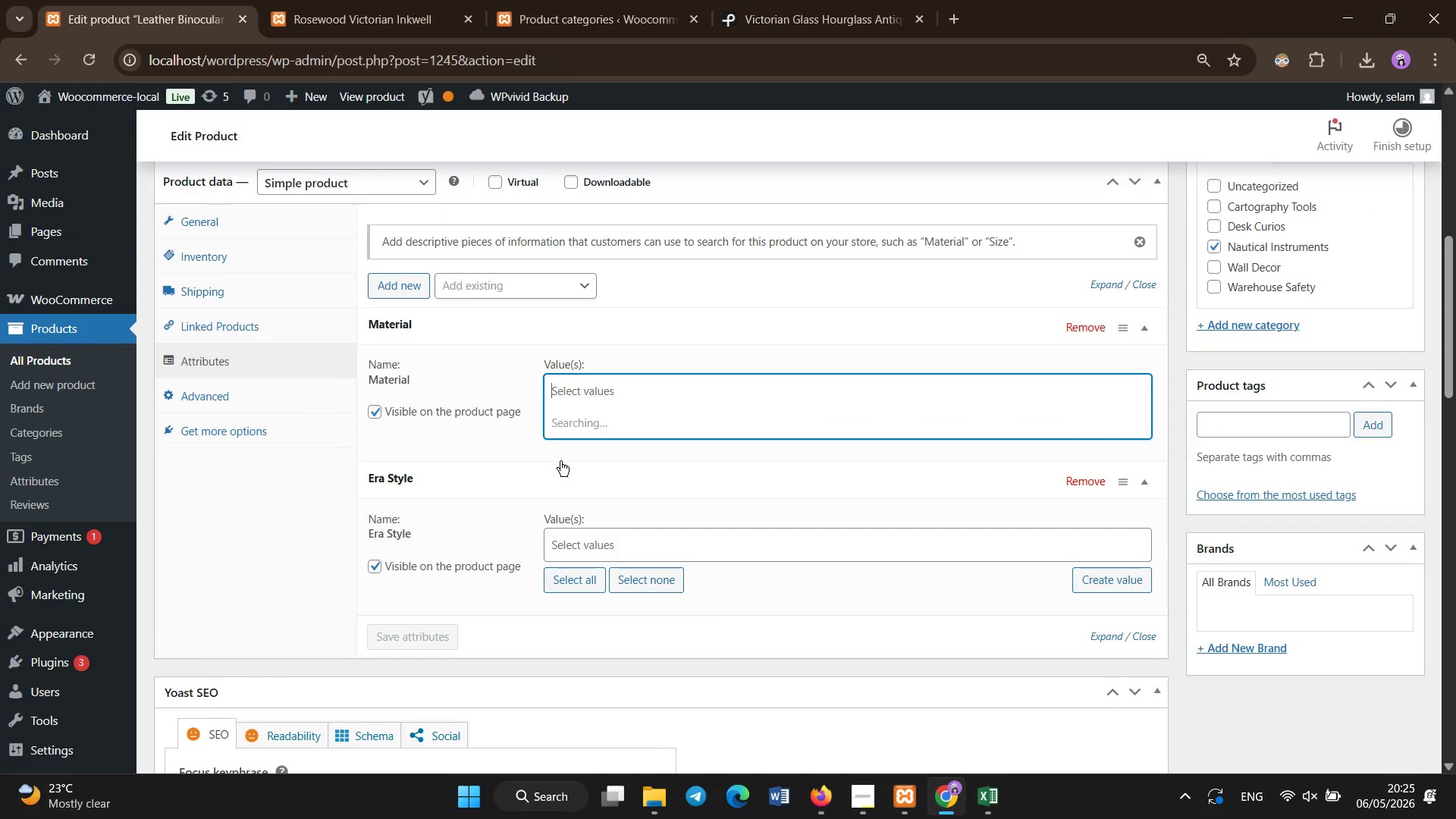 
mouse_move([605, 442])
 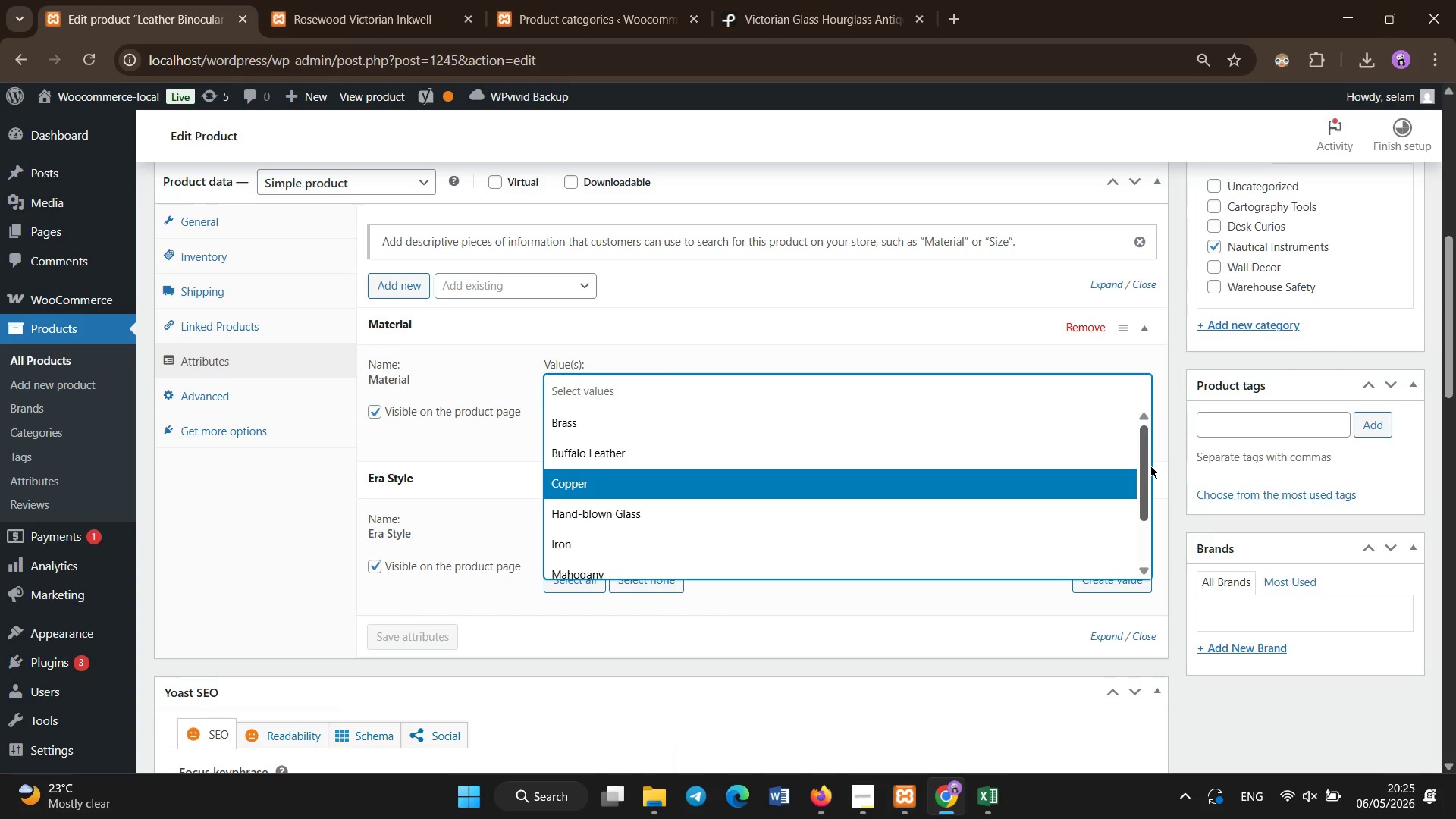 
left_click_drag(start_coordinate=[1150, 465], to_coordinate=[1146, 542])
 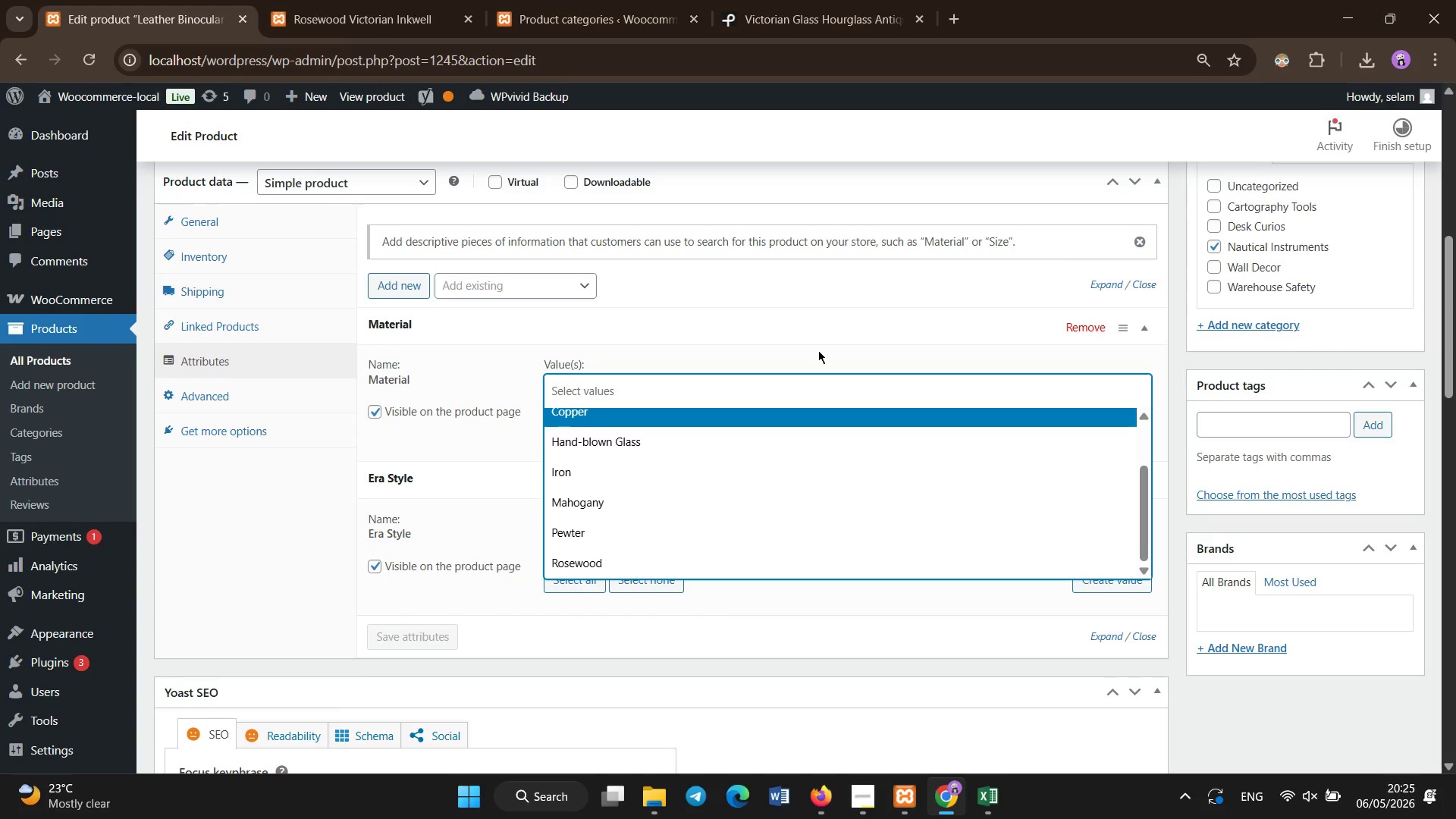 
left_click([818, 350])
 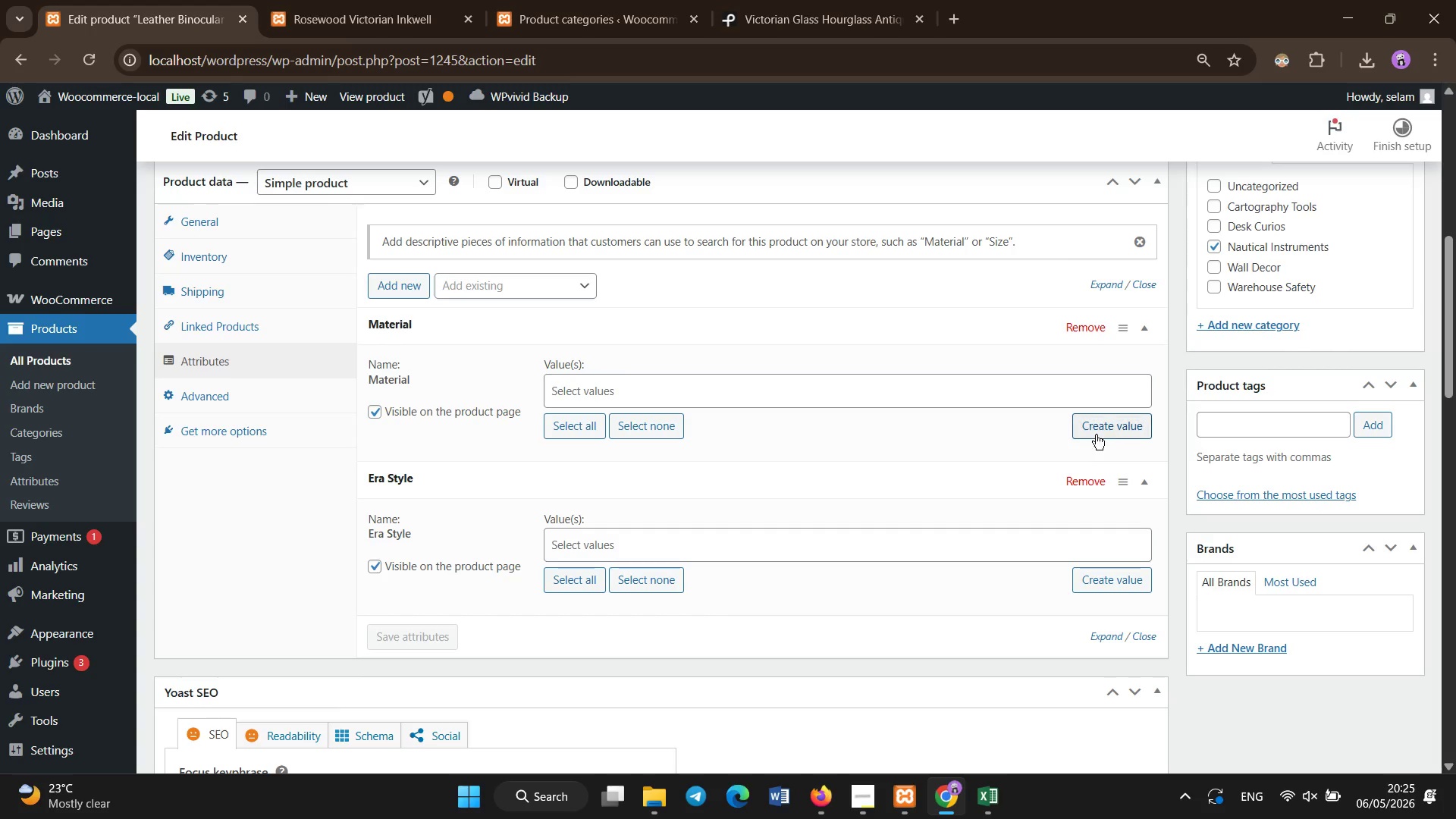 
left_click([1093, 428])
 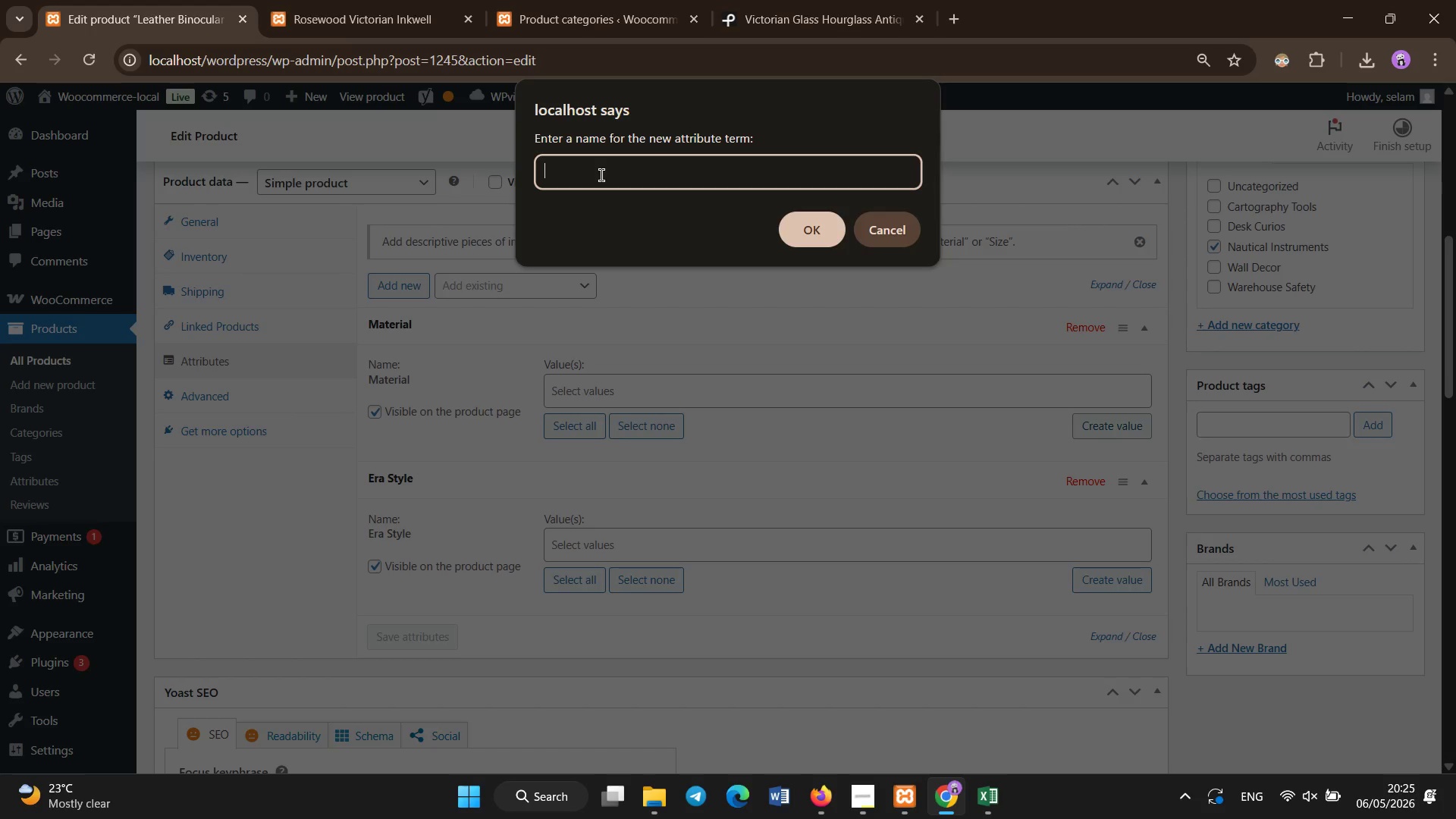 
type(Leather)
 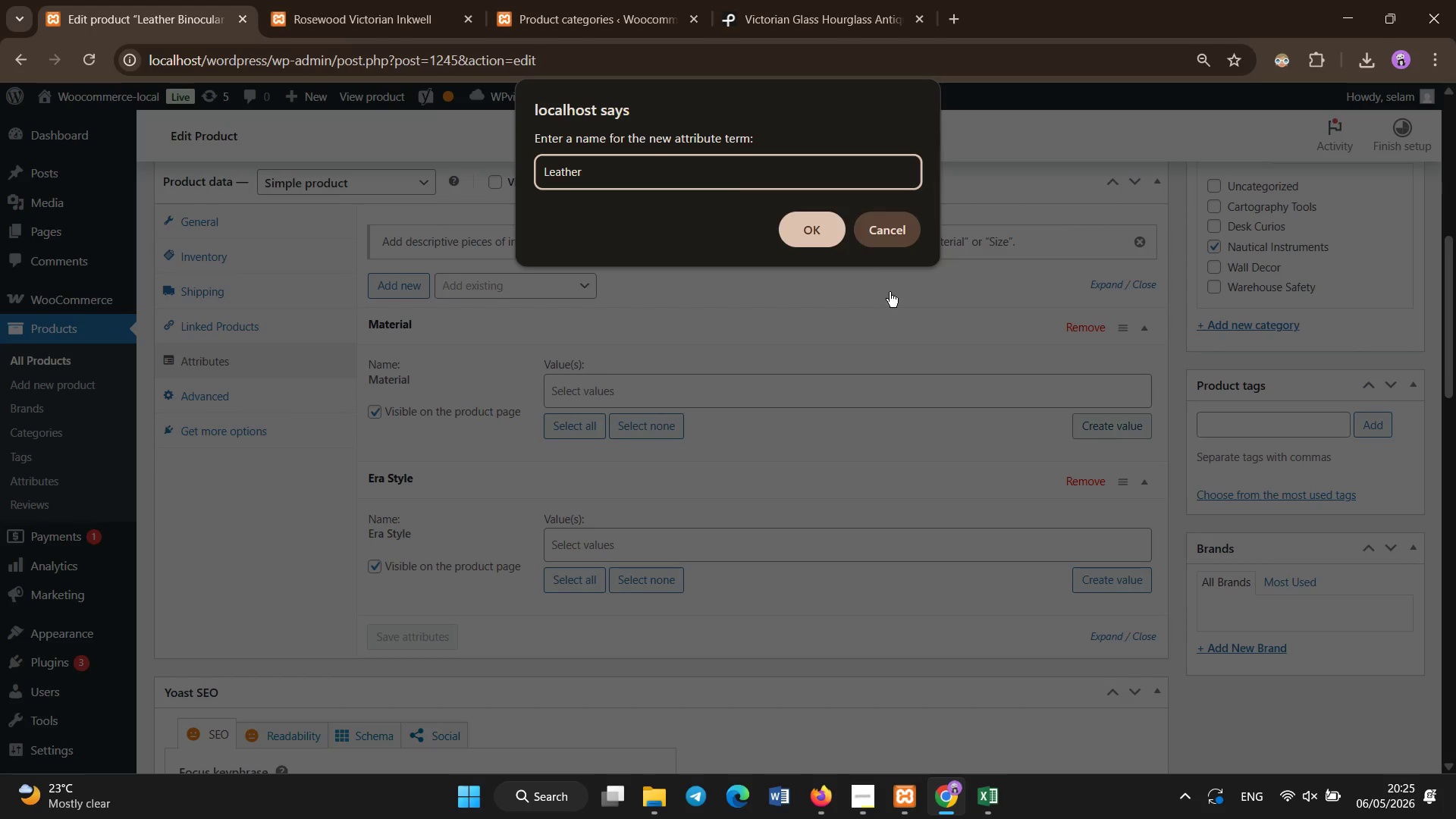 
left_click([802, 242])
 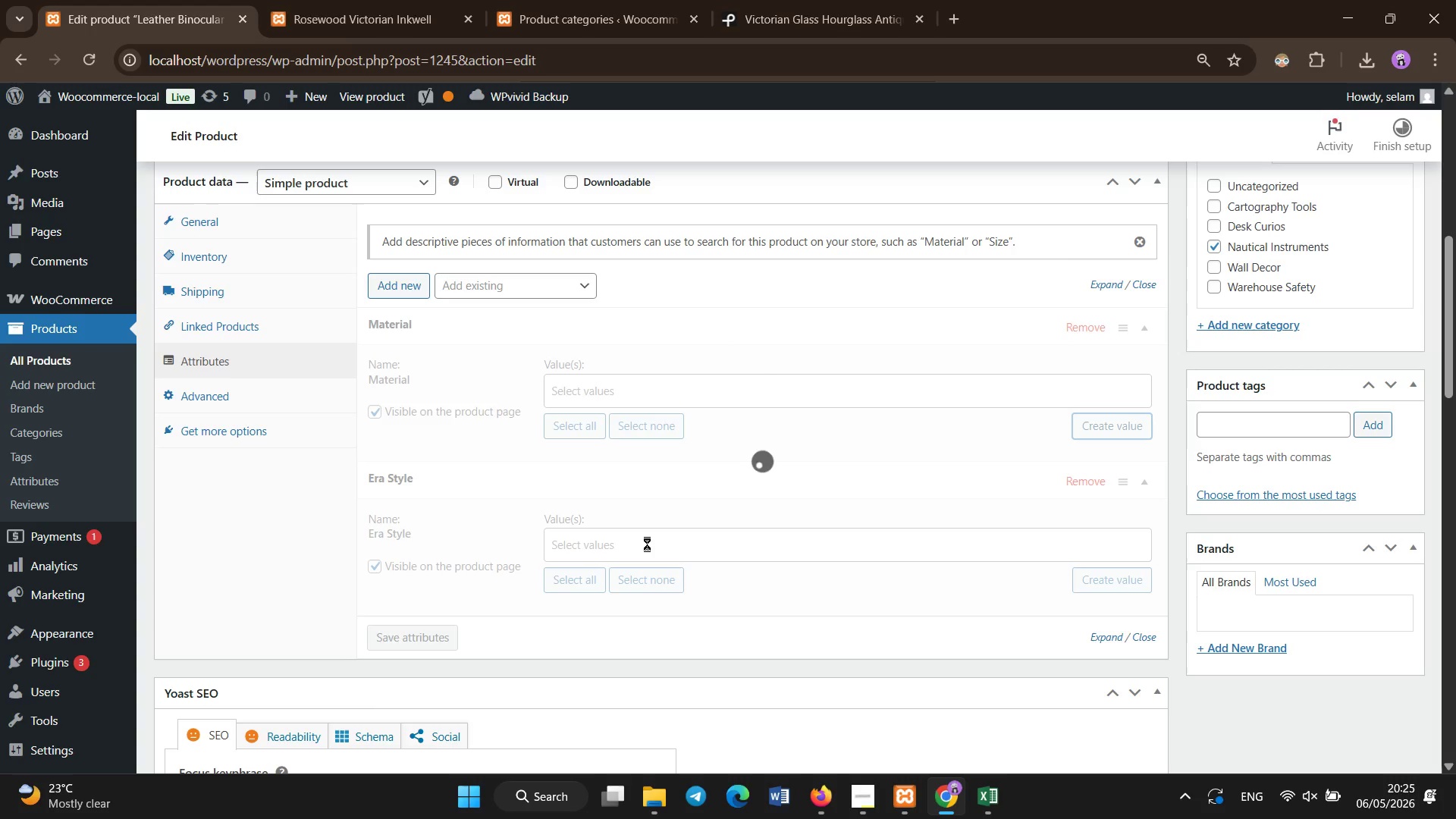 
wait(9.83)
 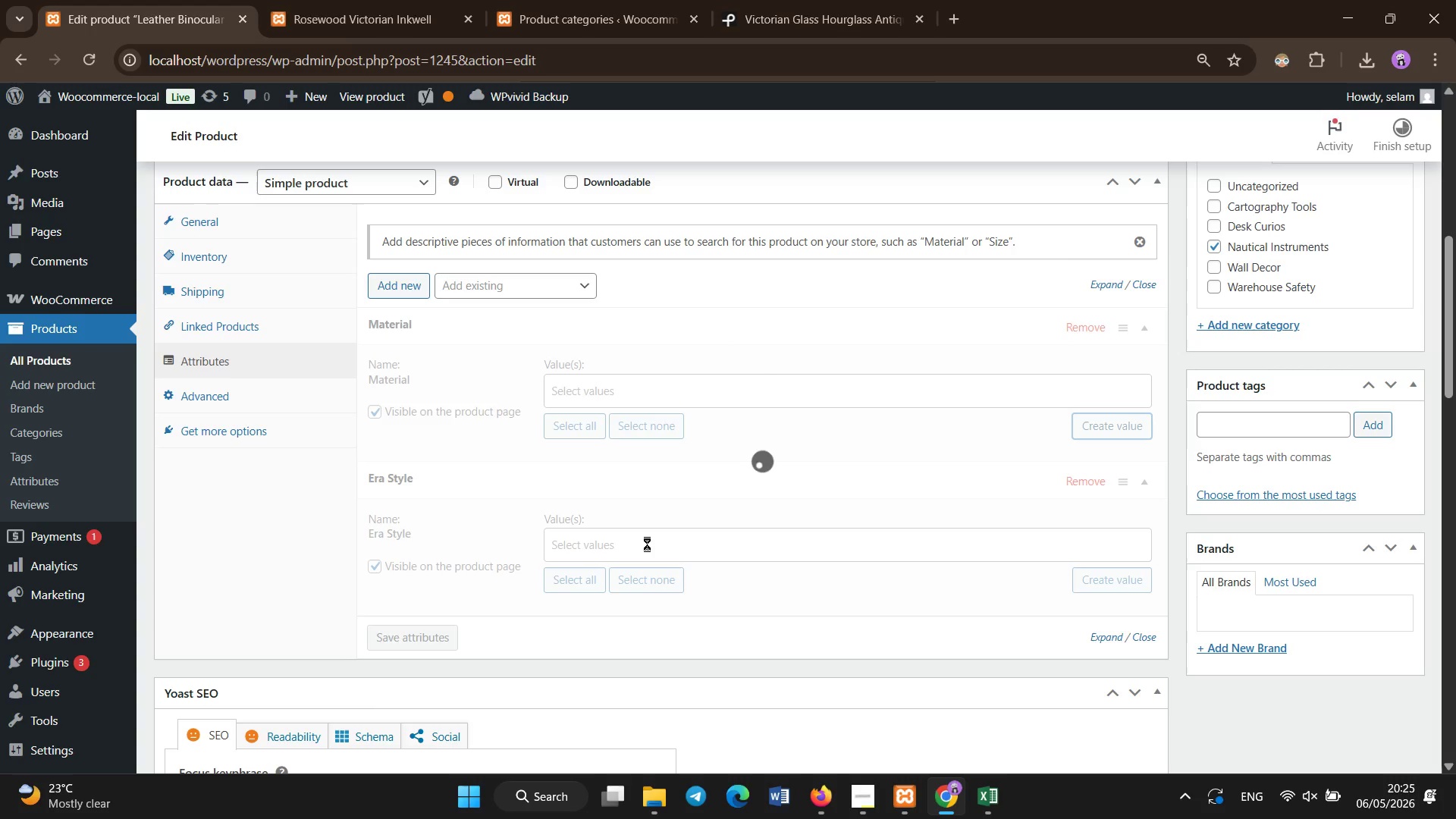 
left_click([623, 544])
 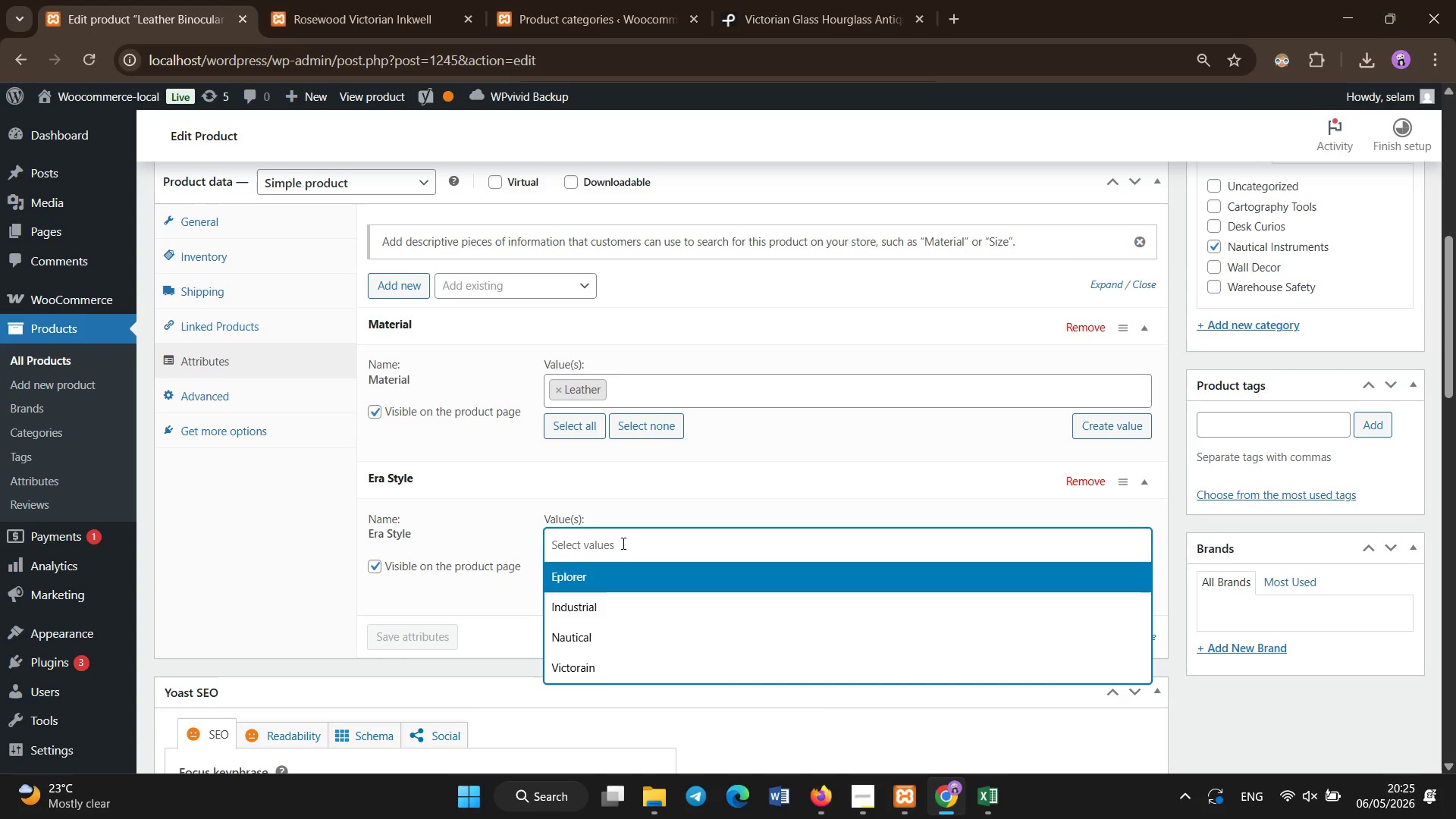 
wait(5.31)
 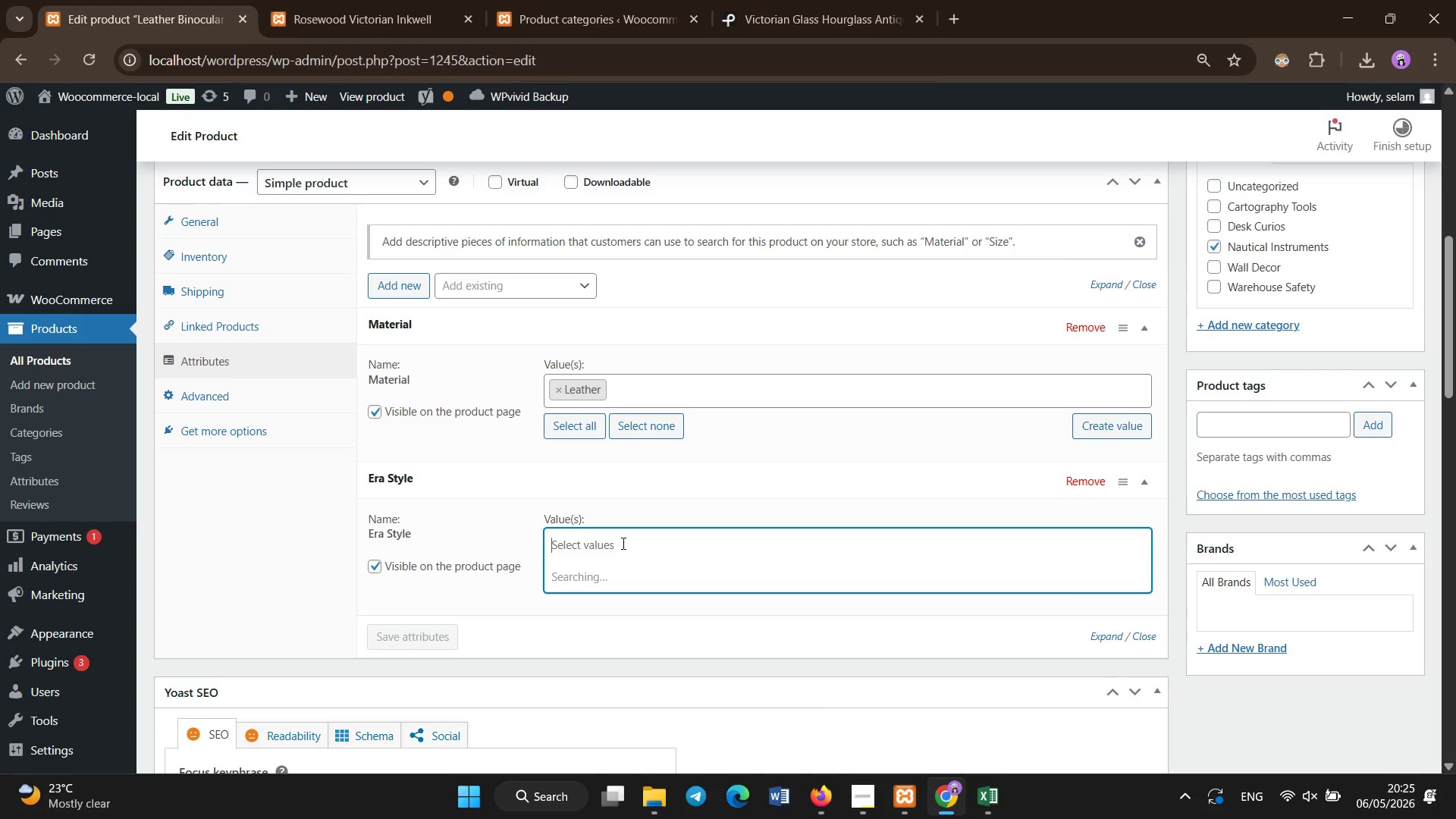 
left_click([582, 642])
 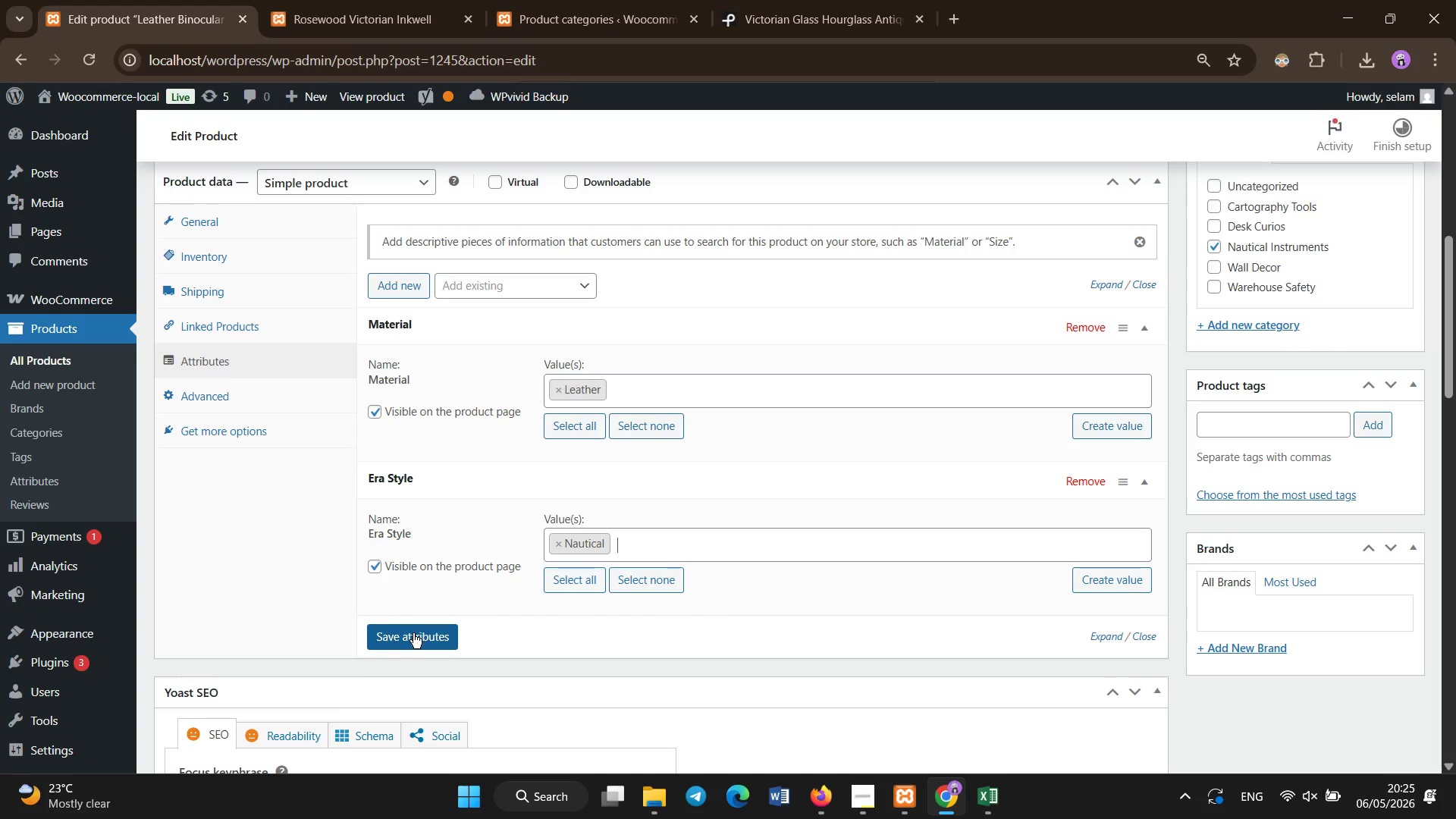 
left_click([414, 633])
 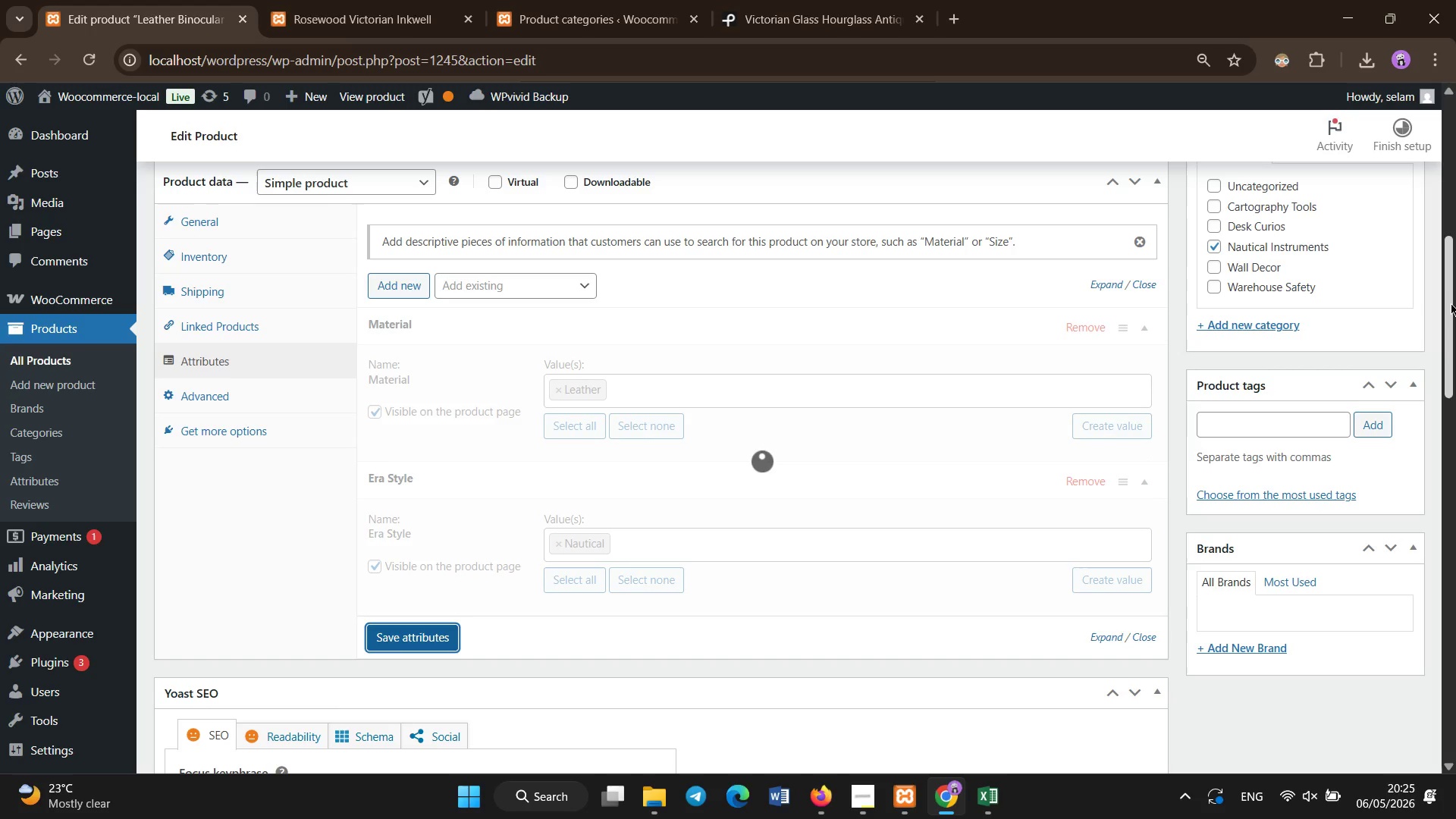 
left_click_drag(start_coordinate=[1451, 304], to_coordinate=[1447, 208])
 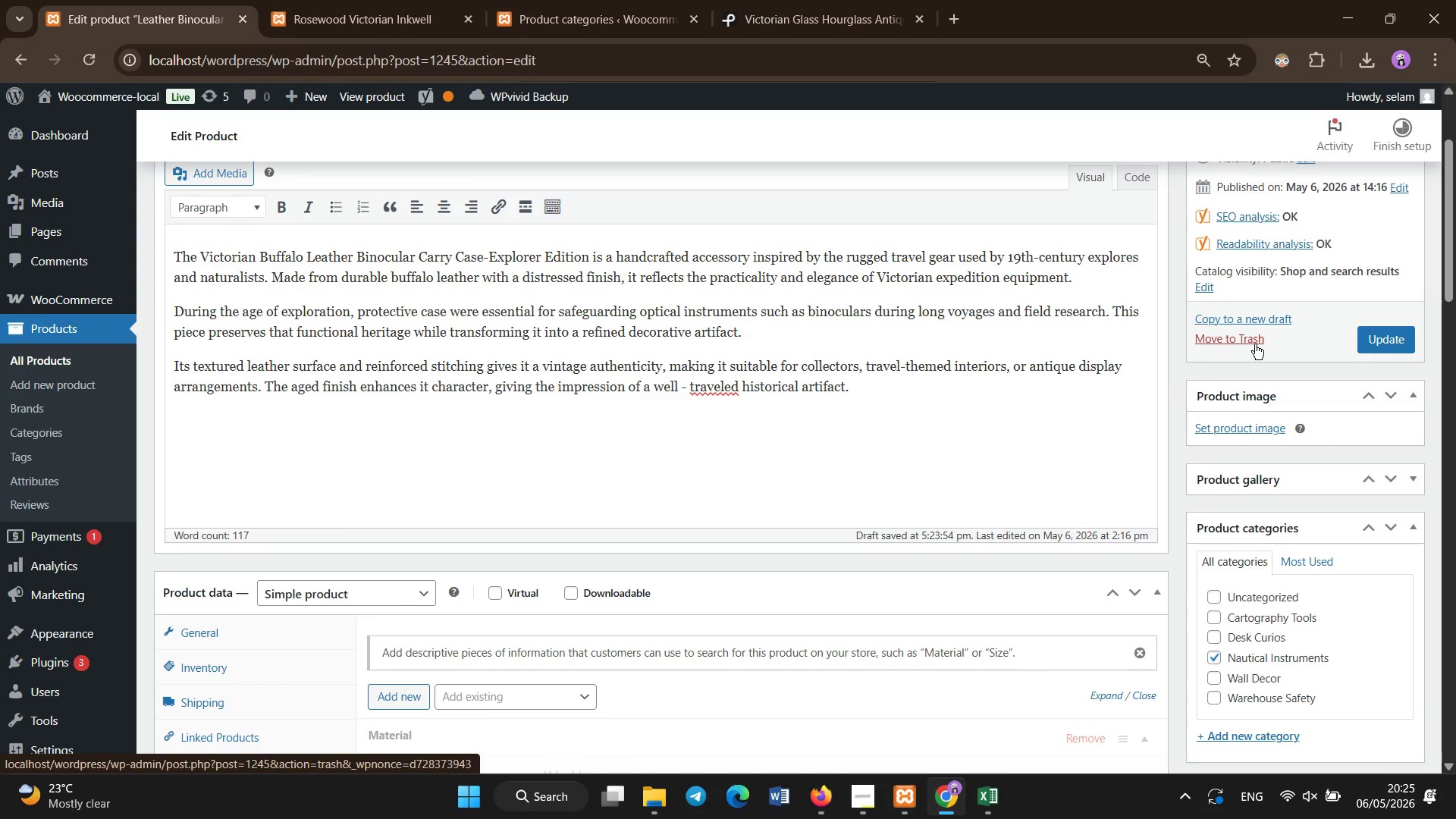 
left_click([772, 0])
 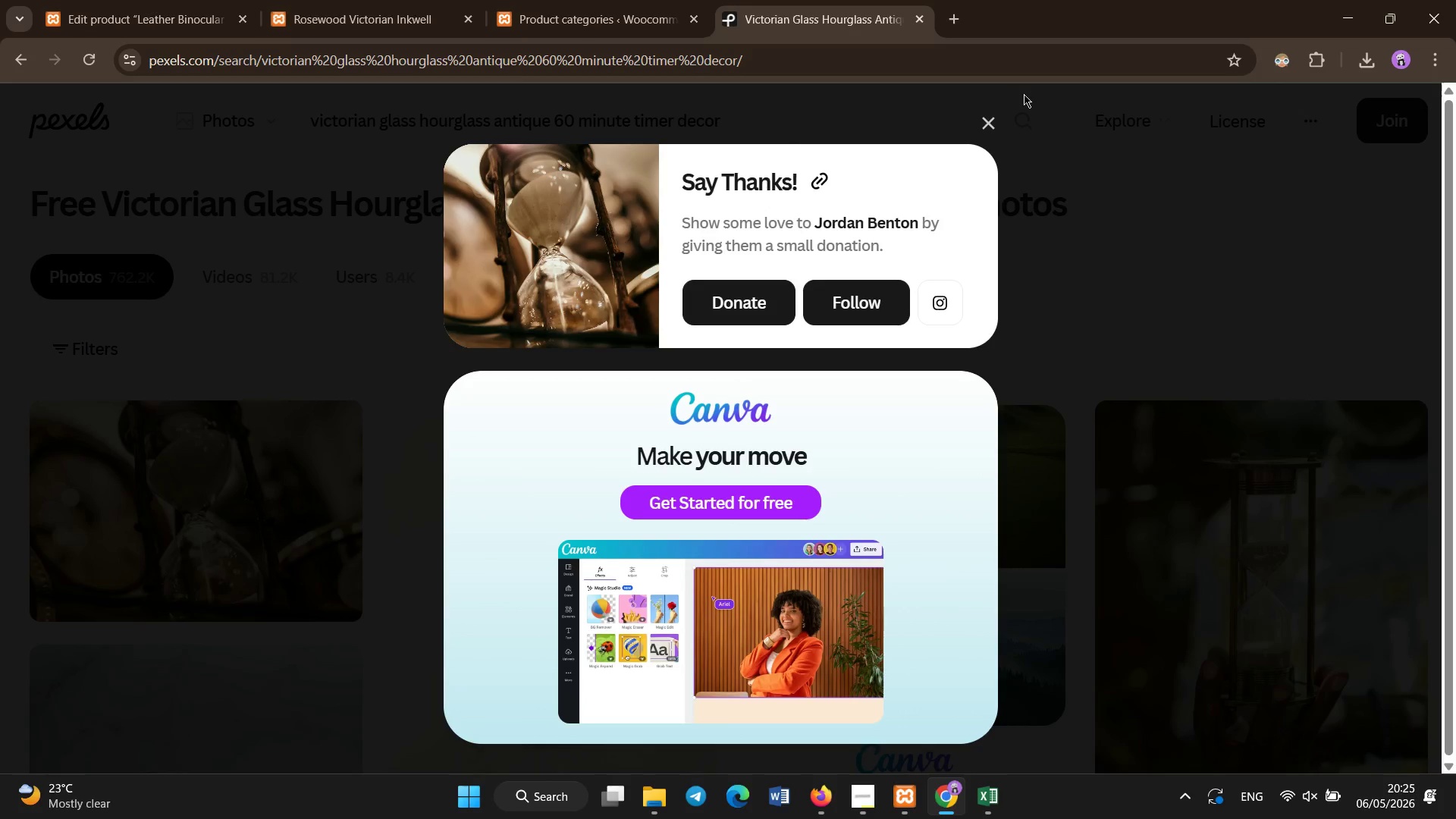 
left_click([996, 129])
 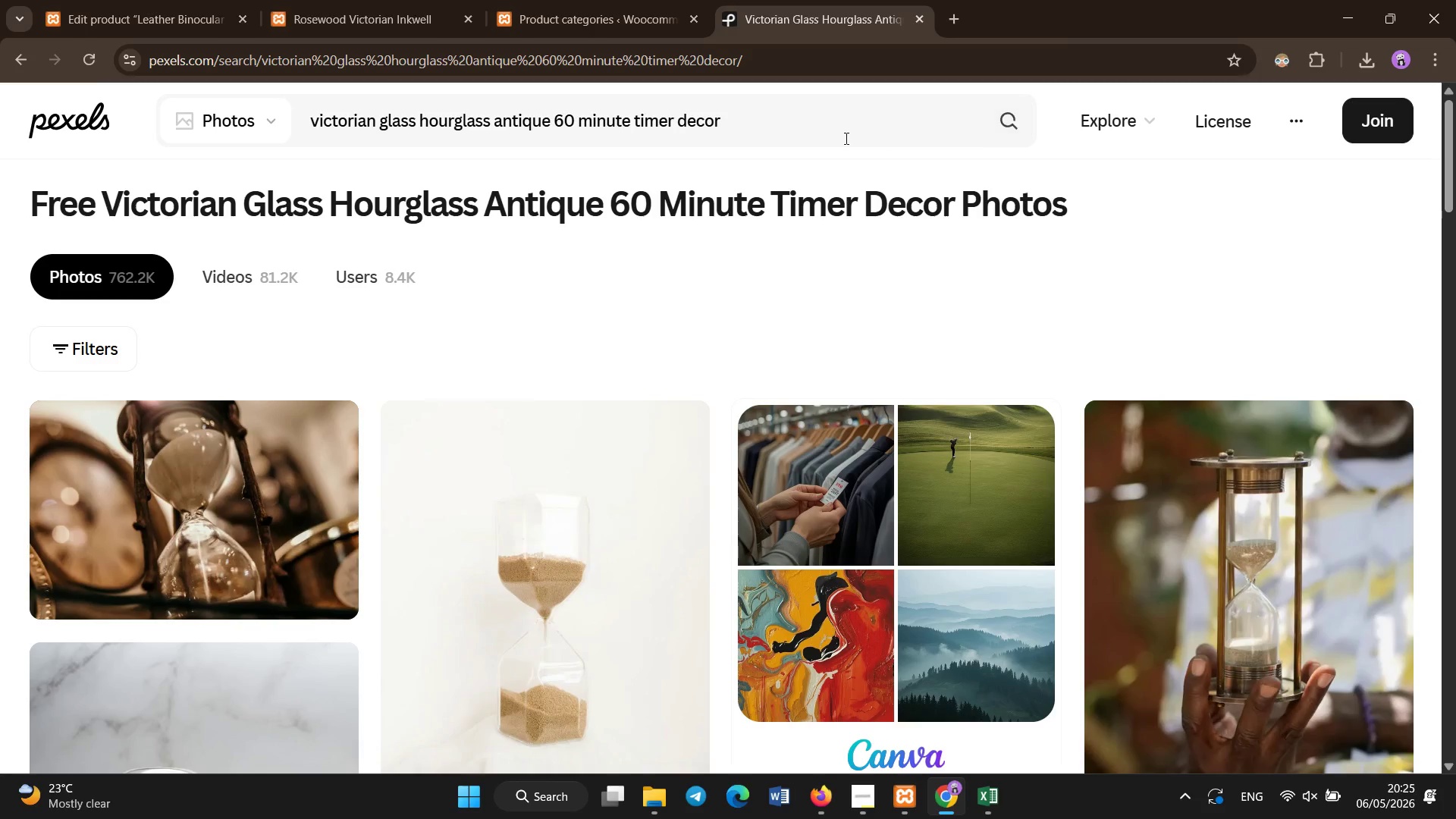 
left_click([846, 139])
 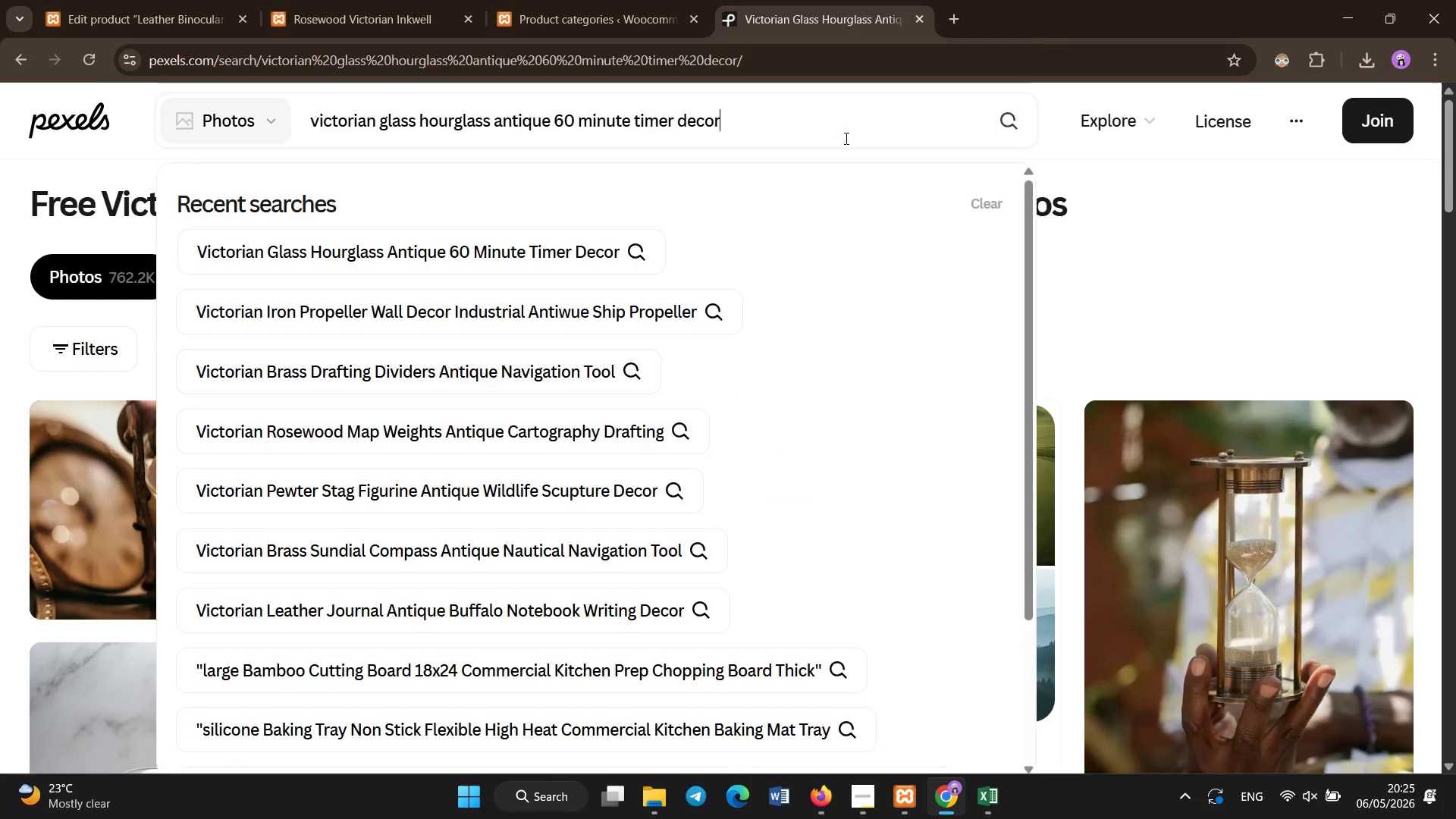 
key(Control+A)
 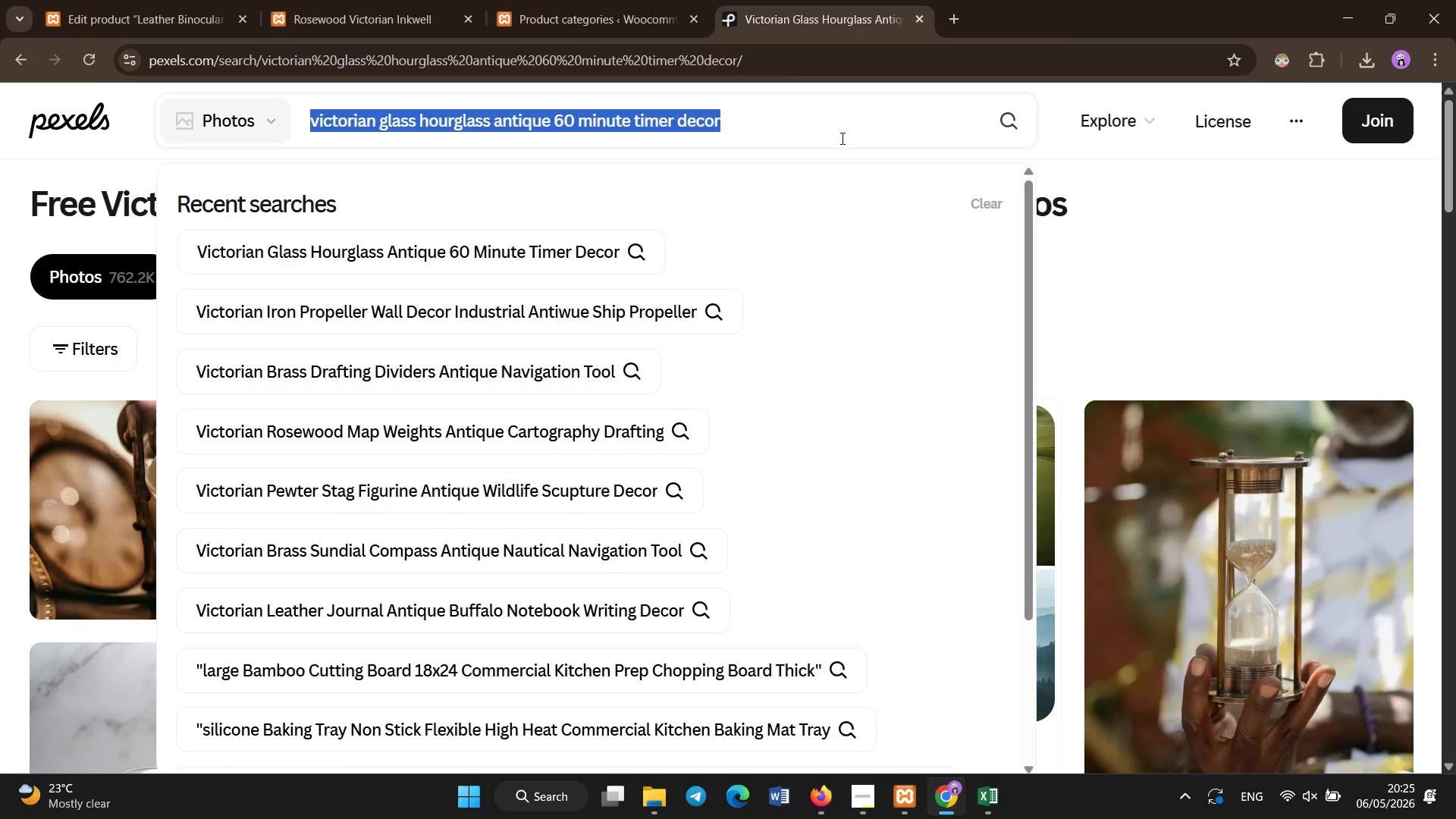 
key(Backspace)
 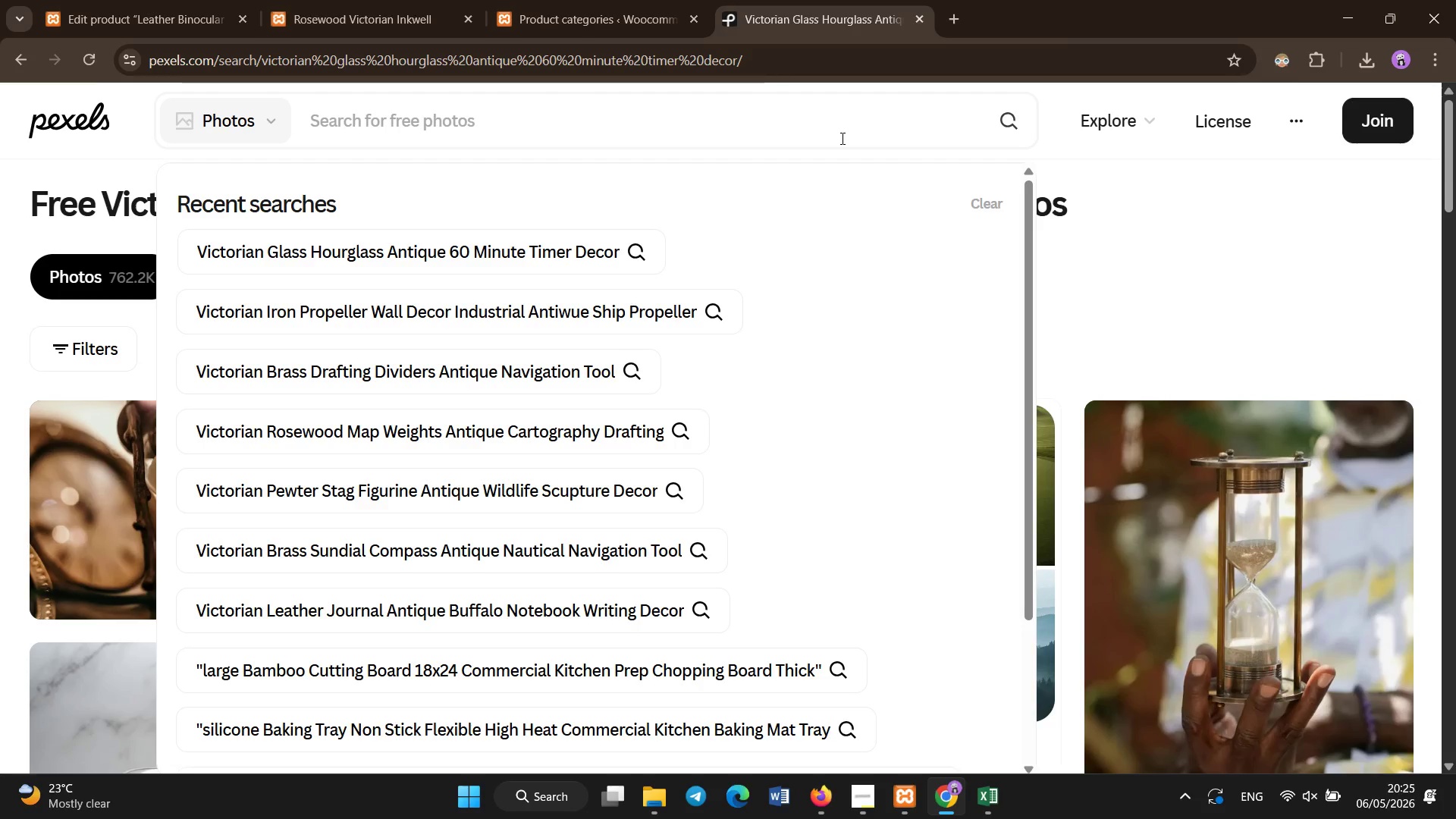 
type(victorian leather binocular case antique explorer travel gear)
 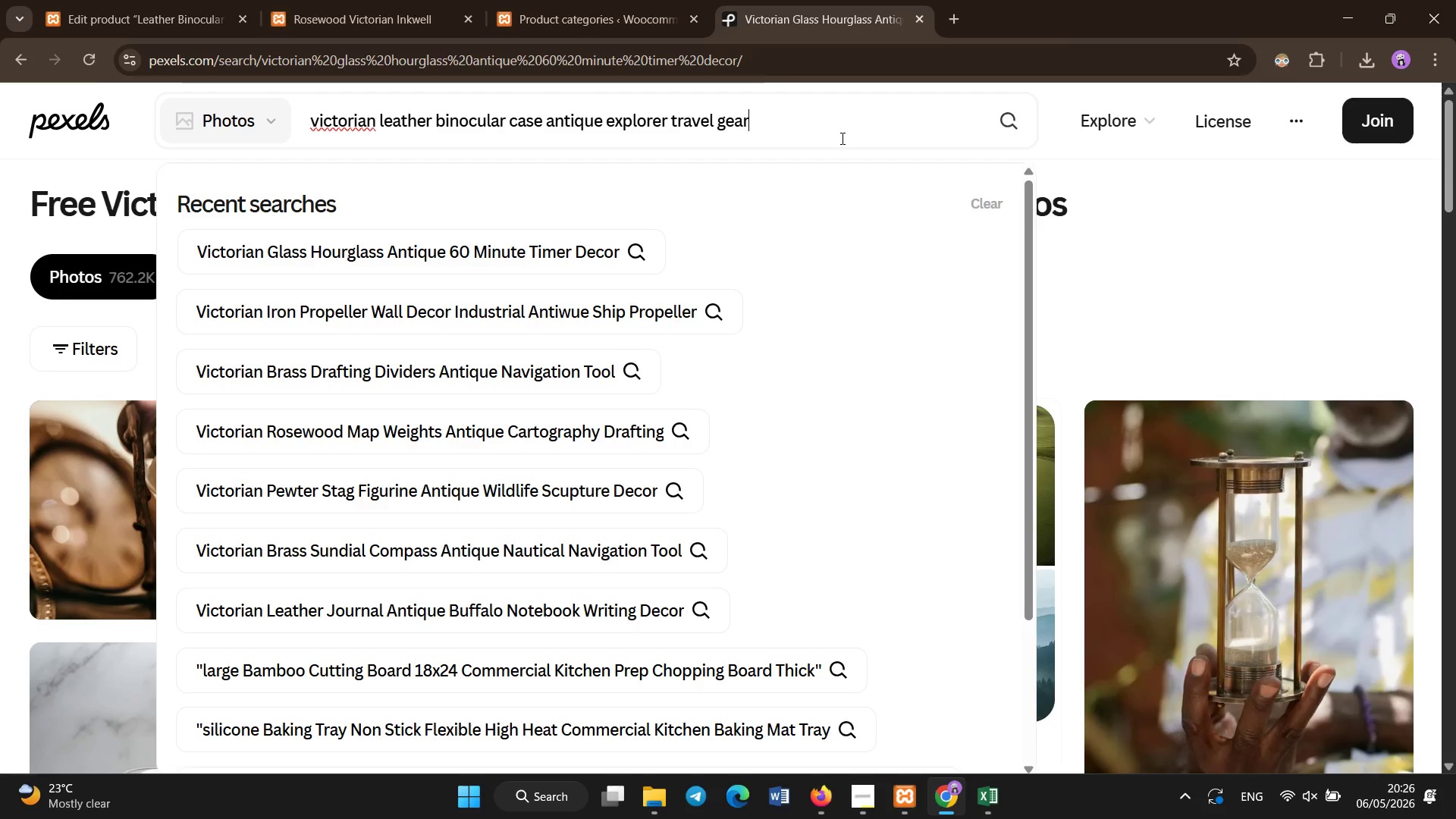 
key(Control+A)
 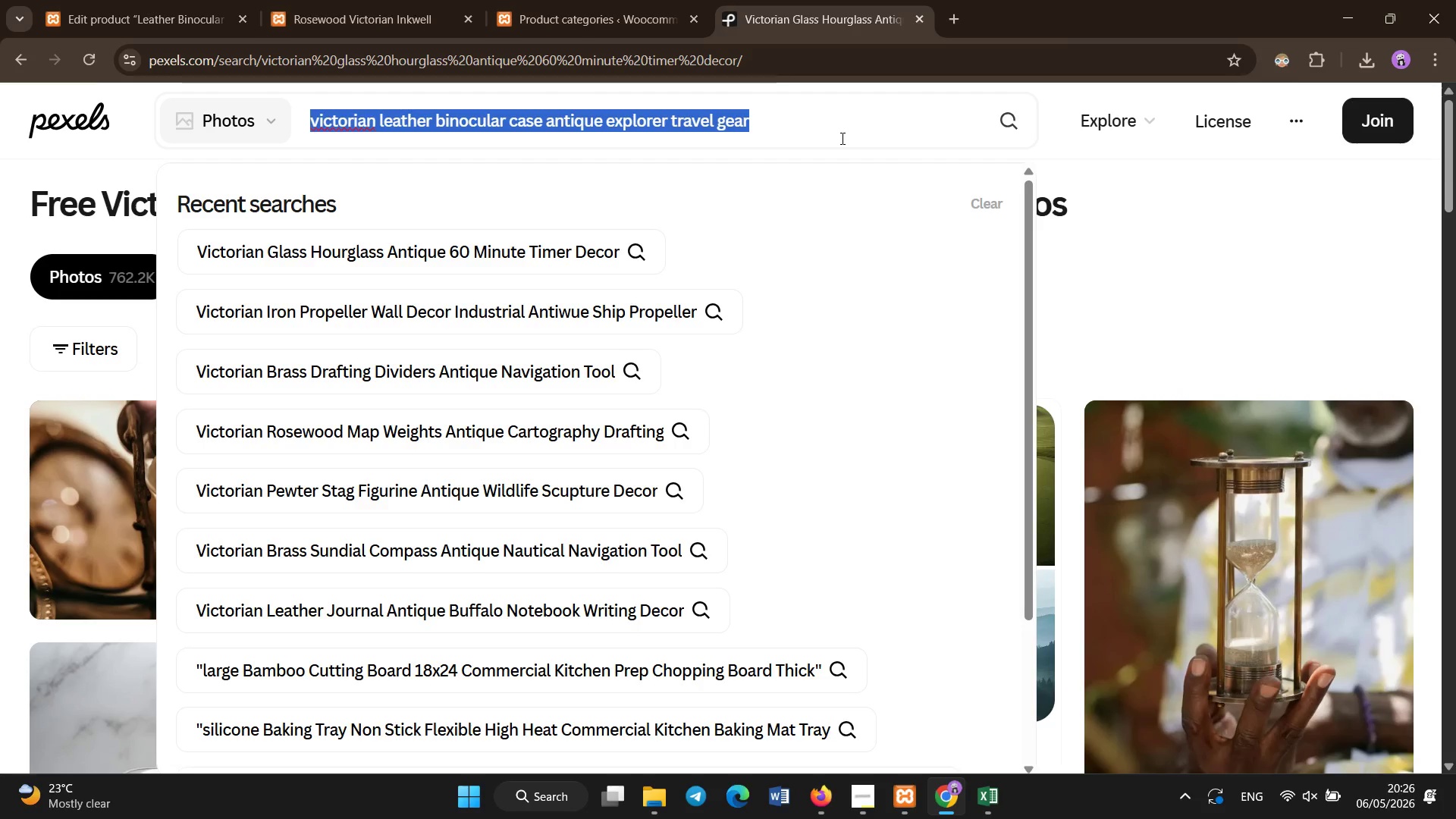 
key(Control+C)
 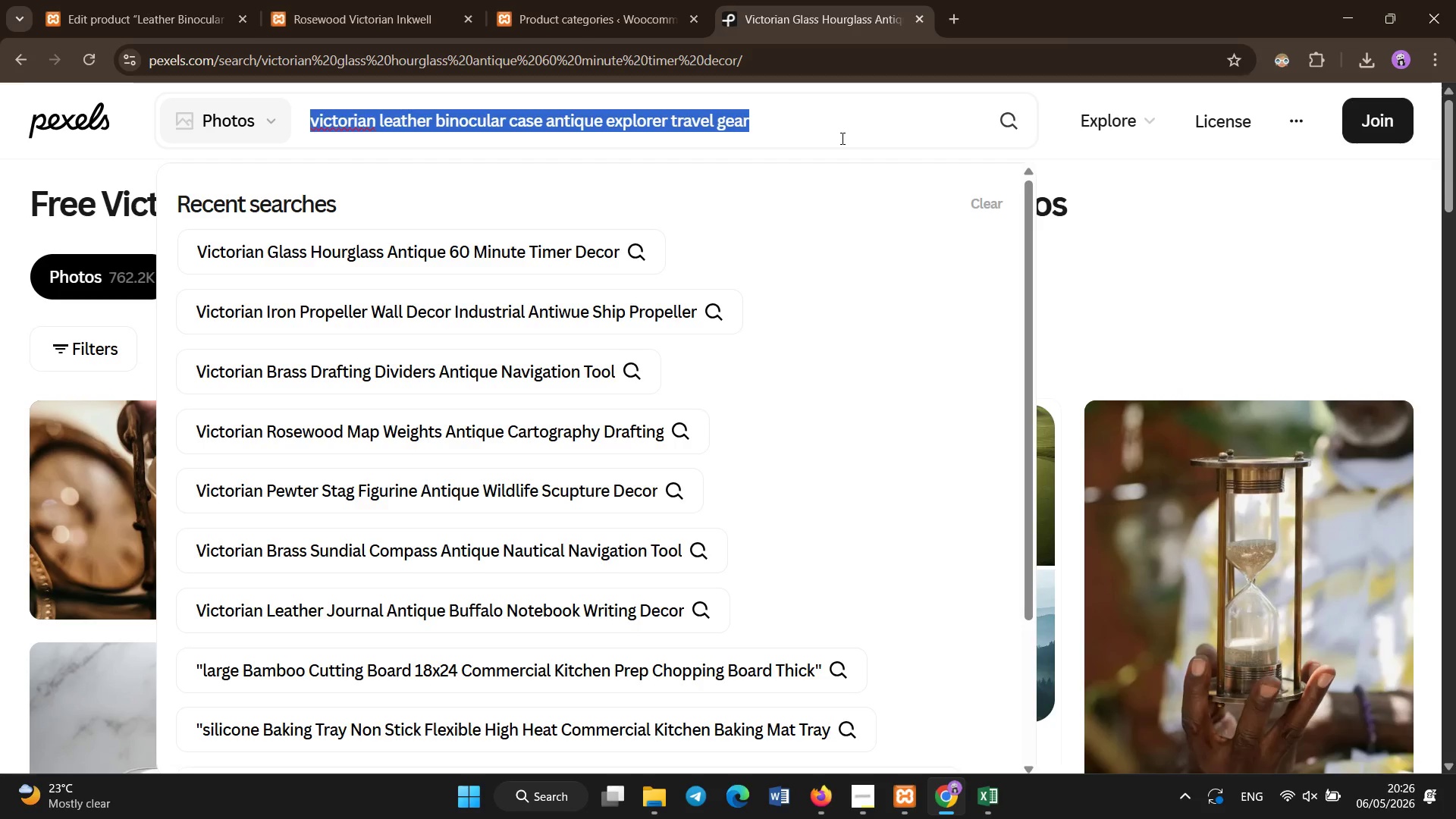 
key(Enter)
 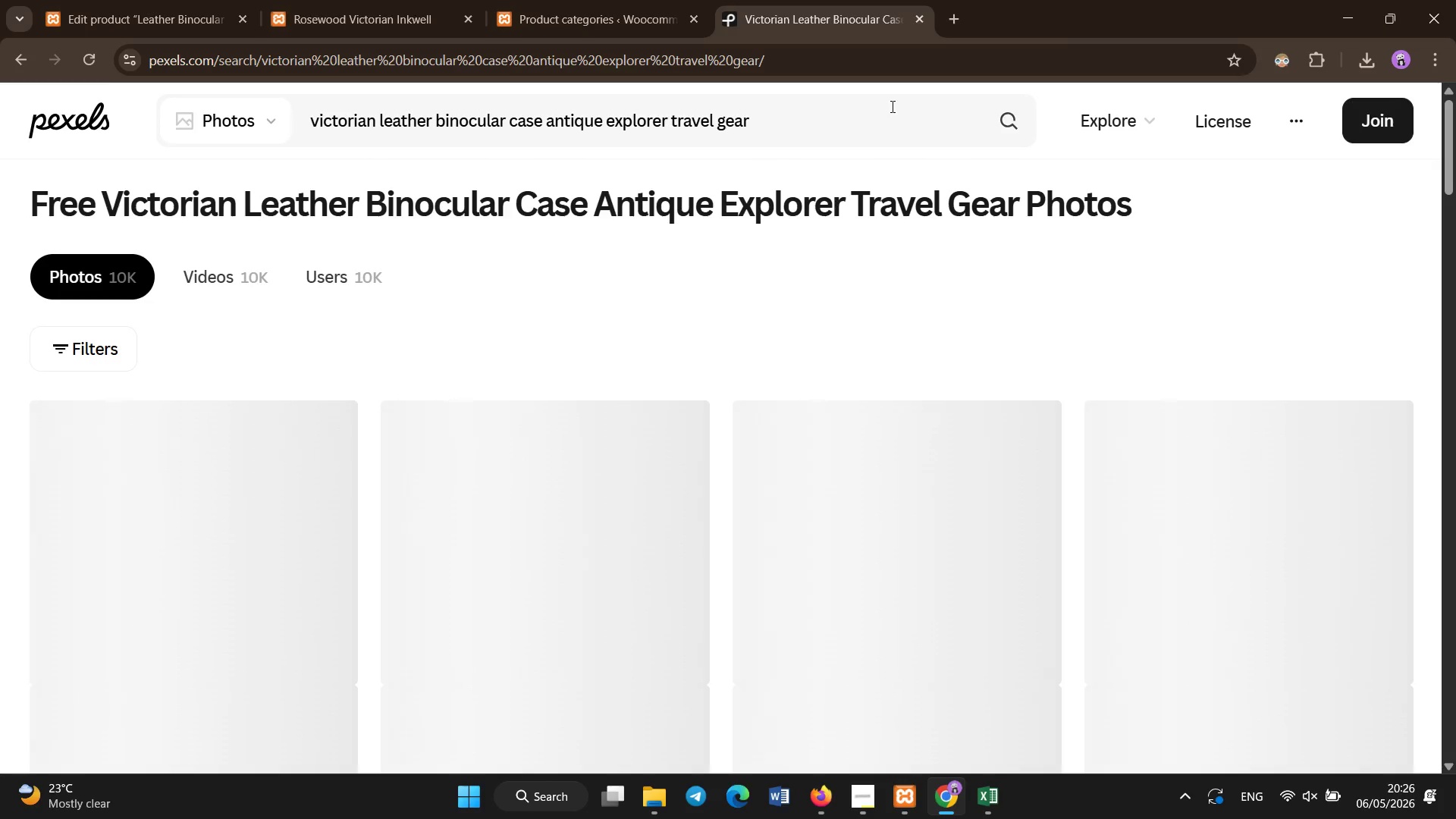 
mouse_move([1314, 794])
 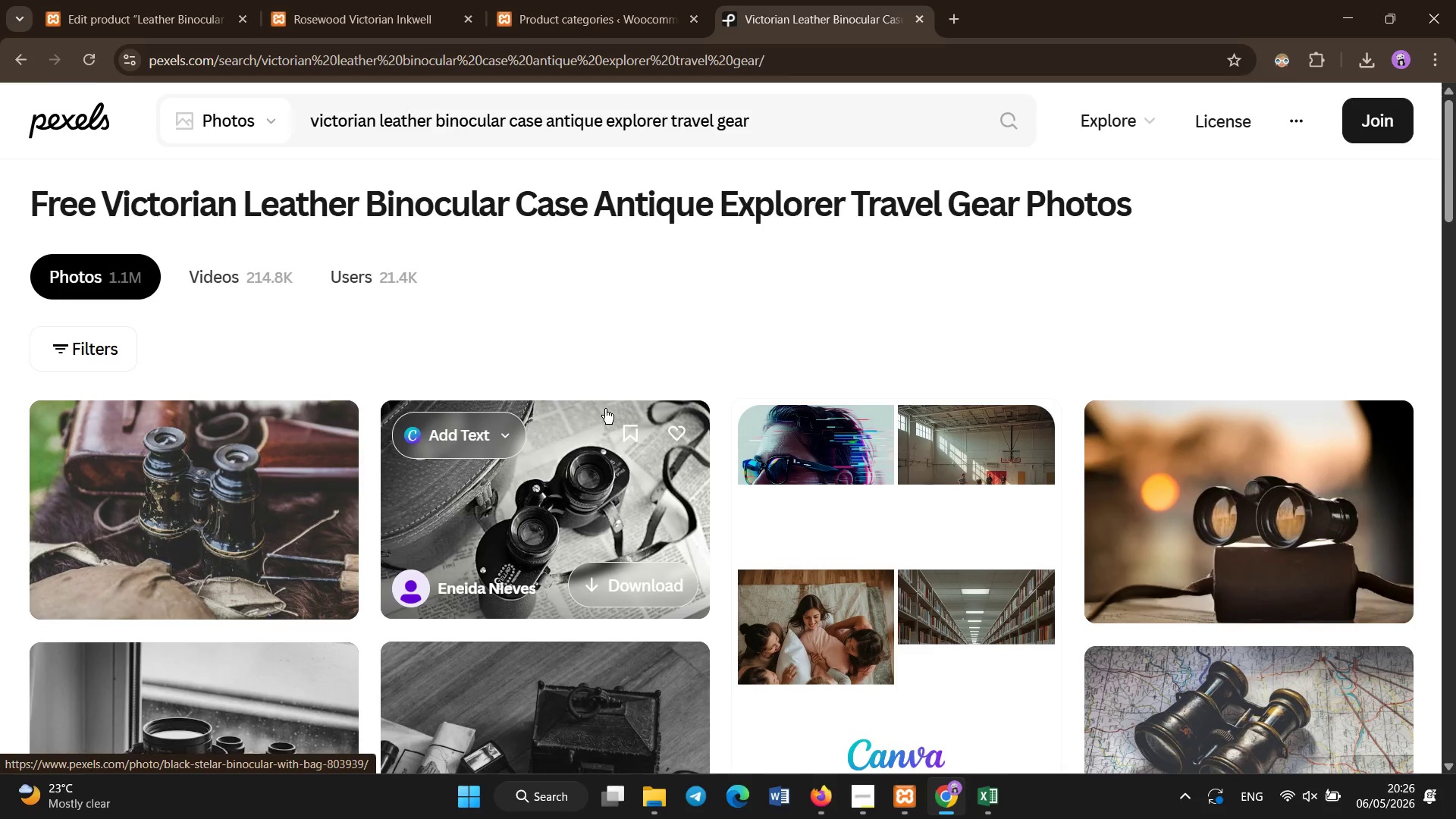 
mouse_move([599, 576])
 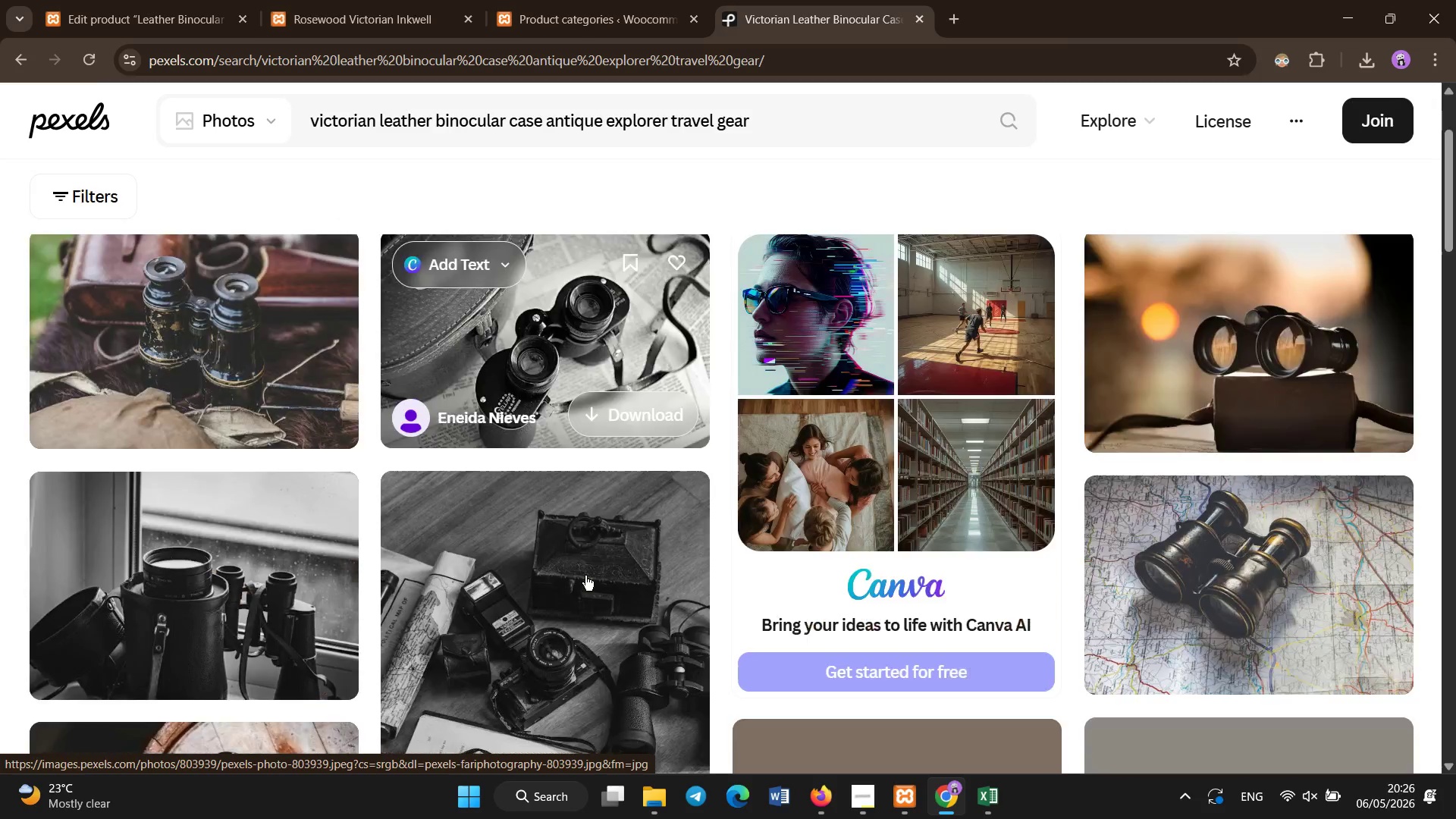 
scroll: coordinate [585, 576], scroll_direction: down, amount: 3.0
 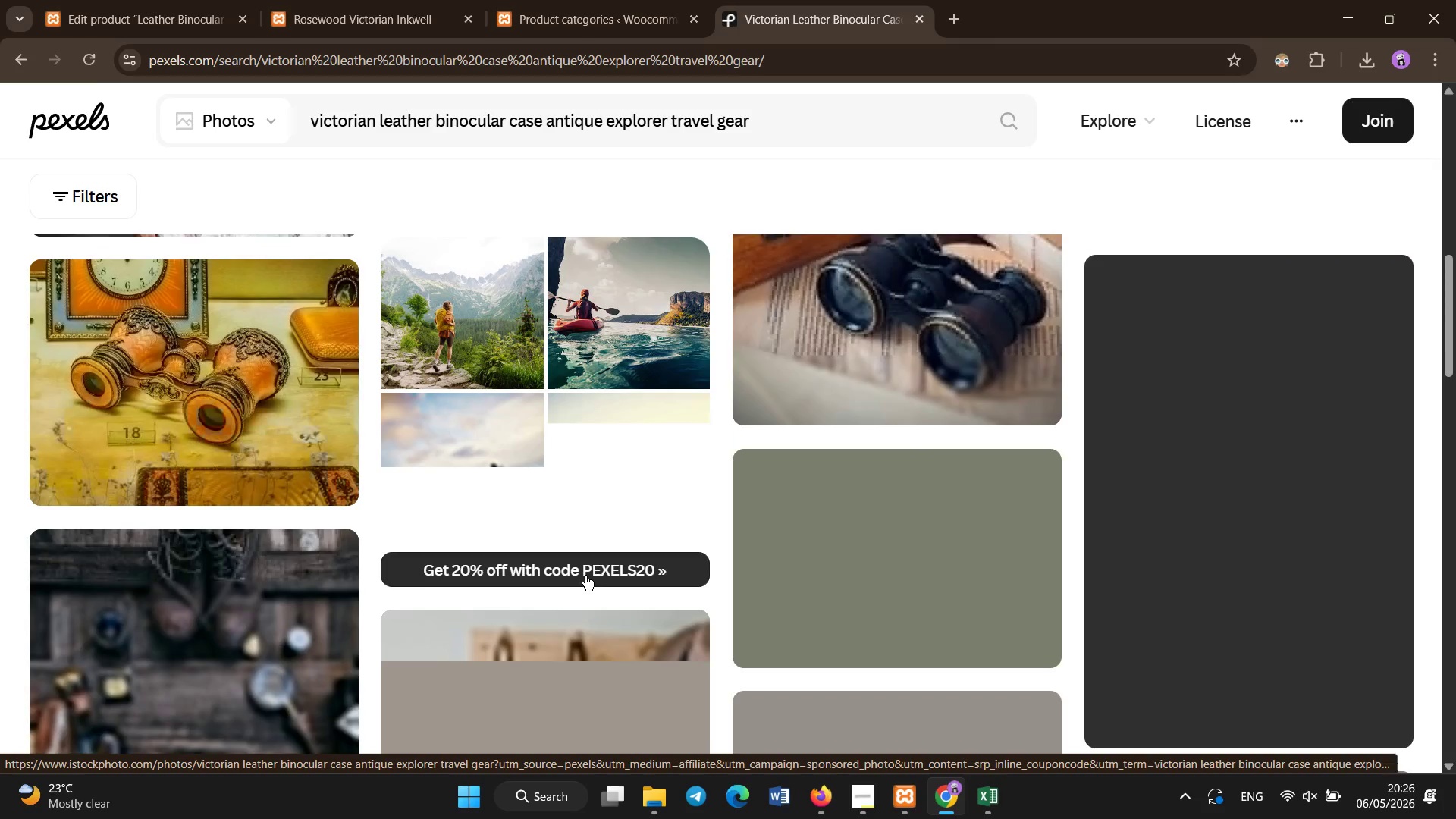 
scroll: coordinate [585, 576], scroll_direction: up, amount: 4.0
 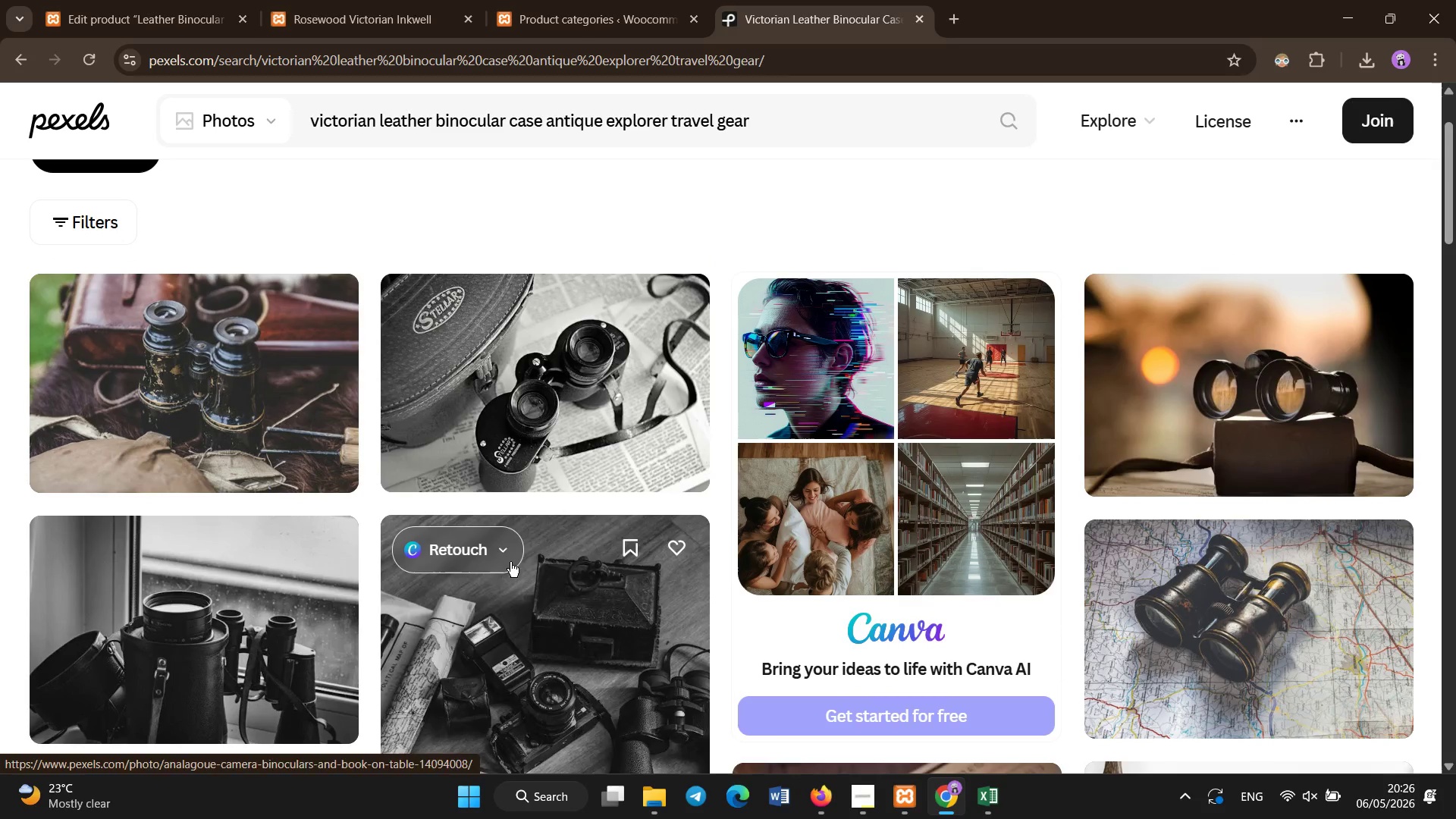 
scroll: coordinate [333, 479], scroll_direction: down, amount: 17.0
 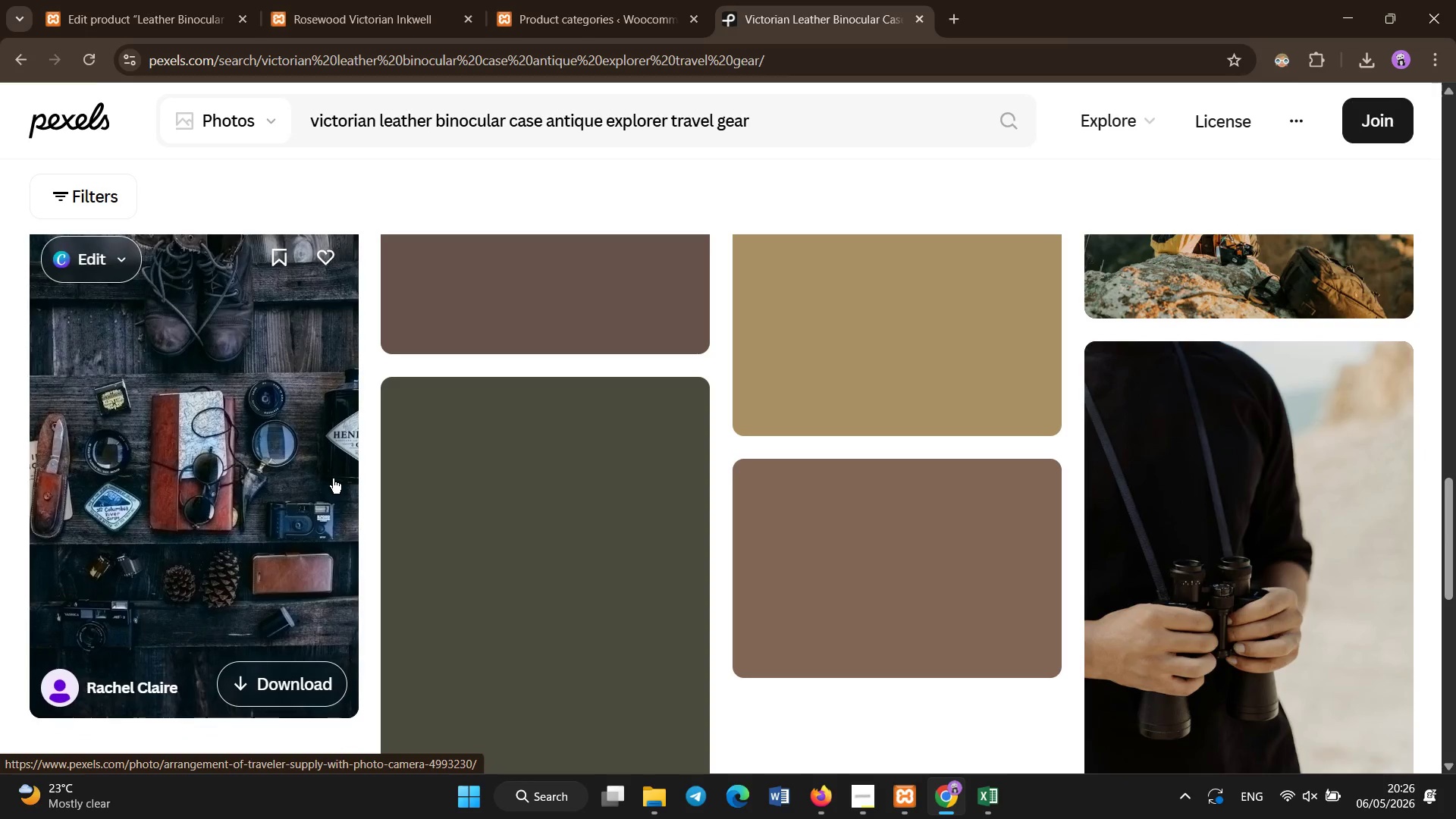 
scroll: coordinate [333, 479], scroll_direction: up, amount: 19.0
 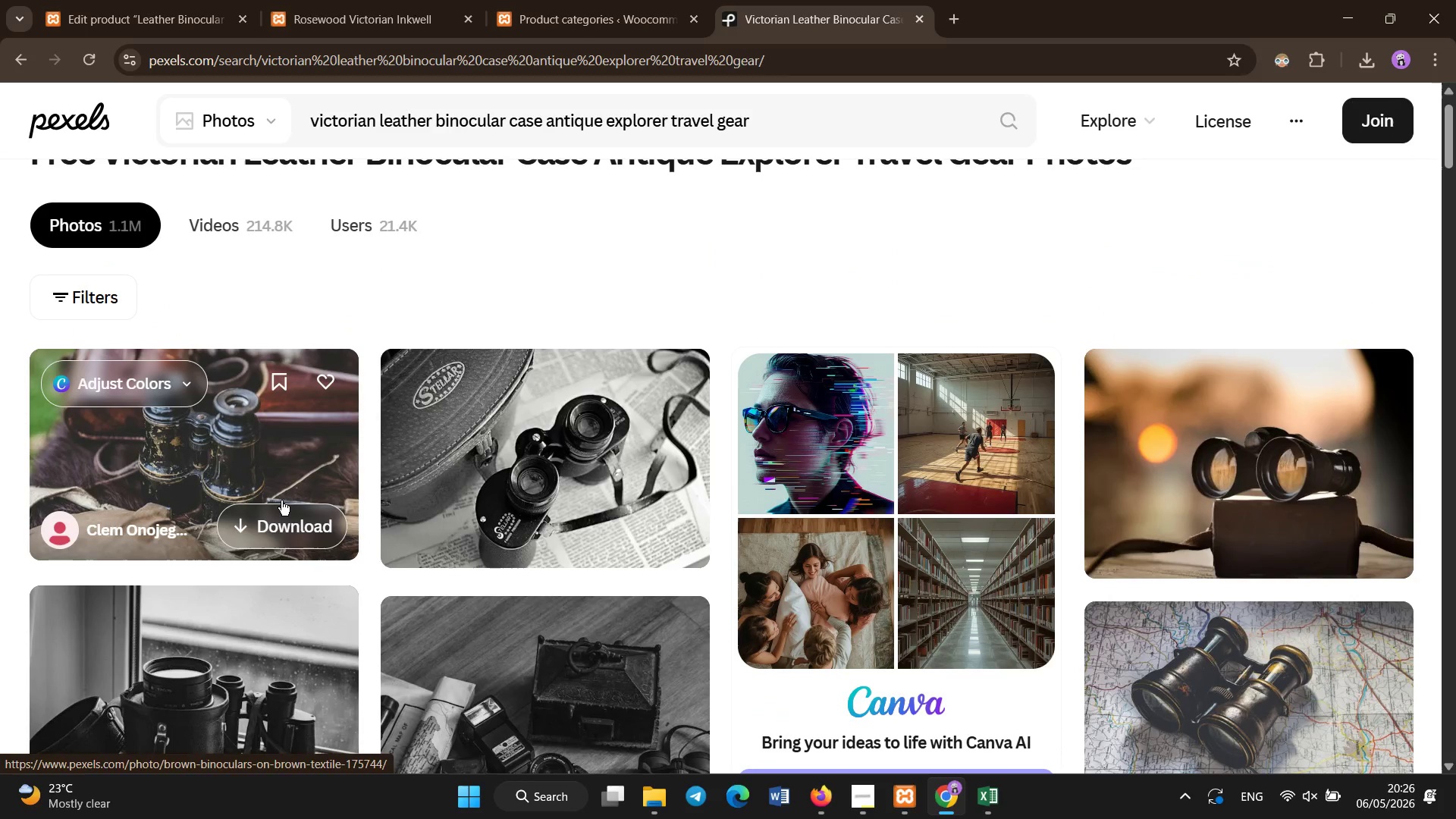 
left_click([273, 516])
 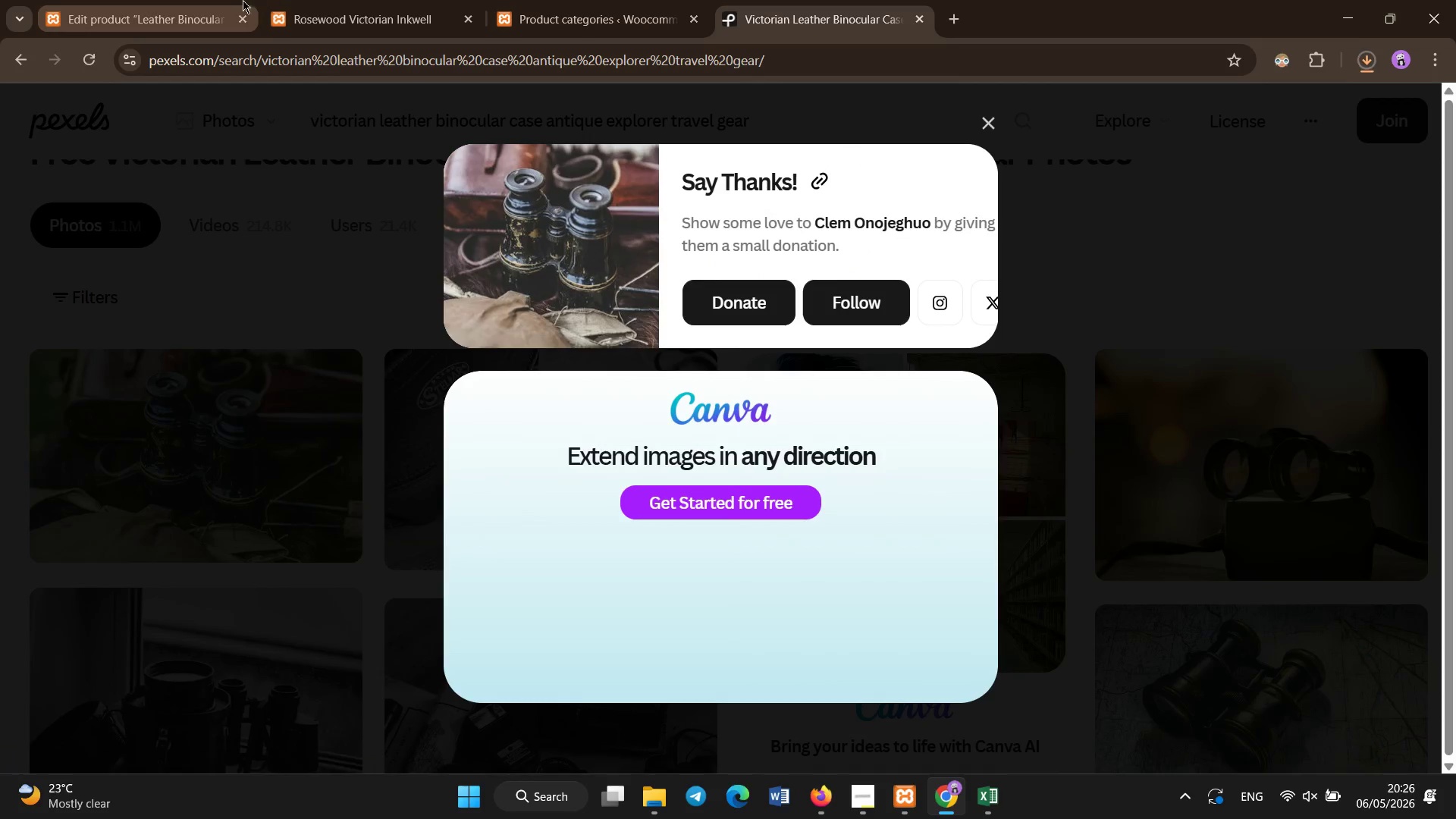 
left_click([227, 0])
 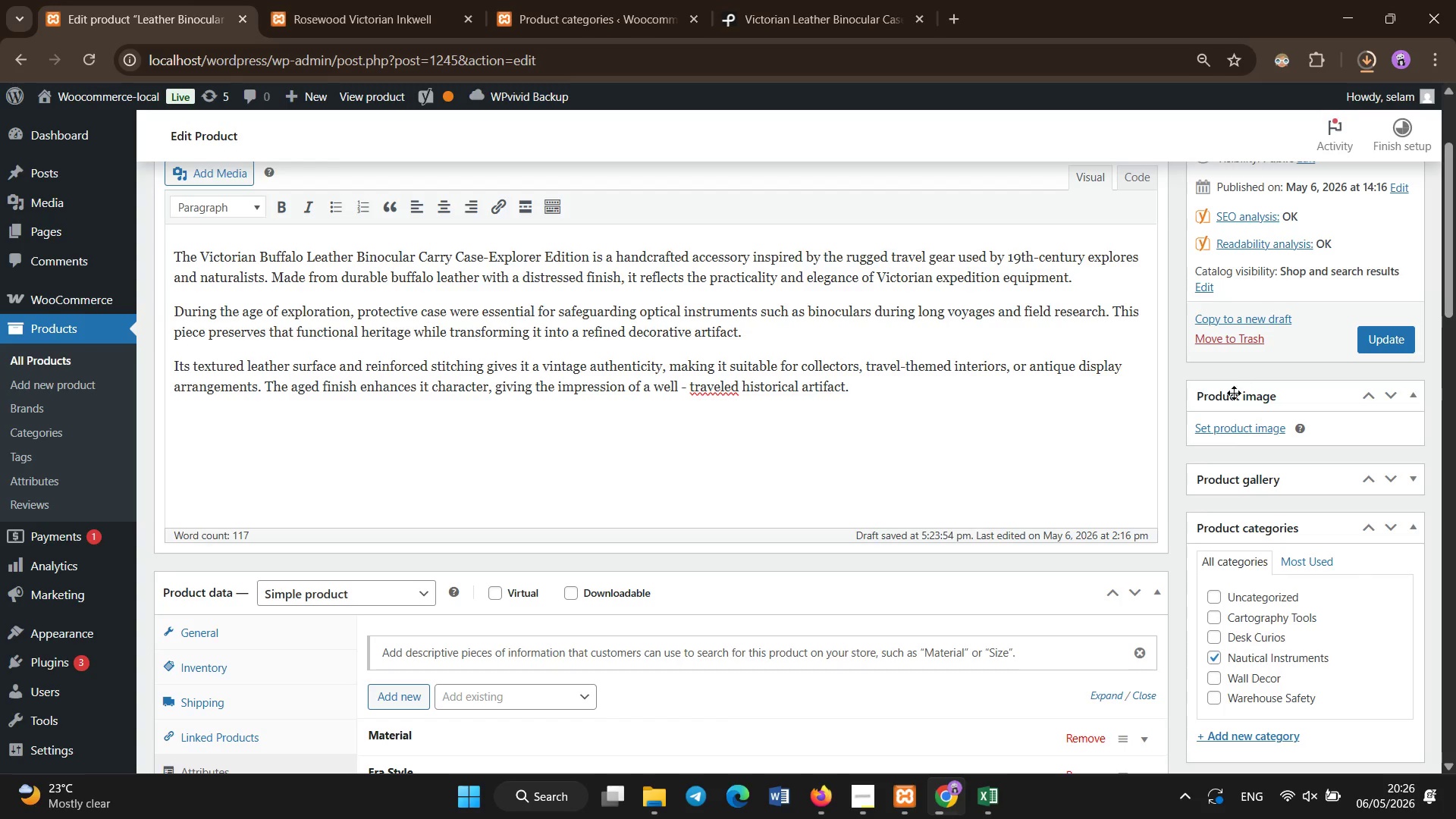 
left_click([1222, 431])
 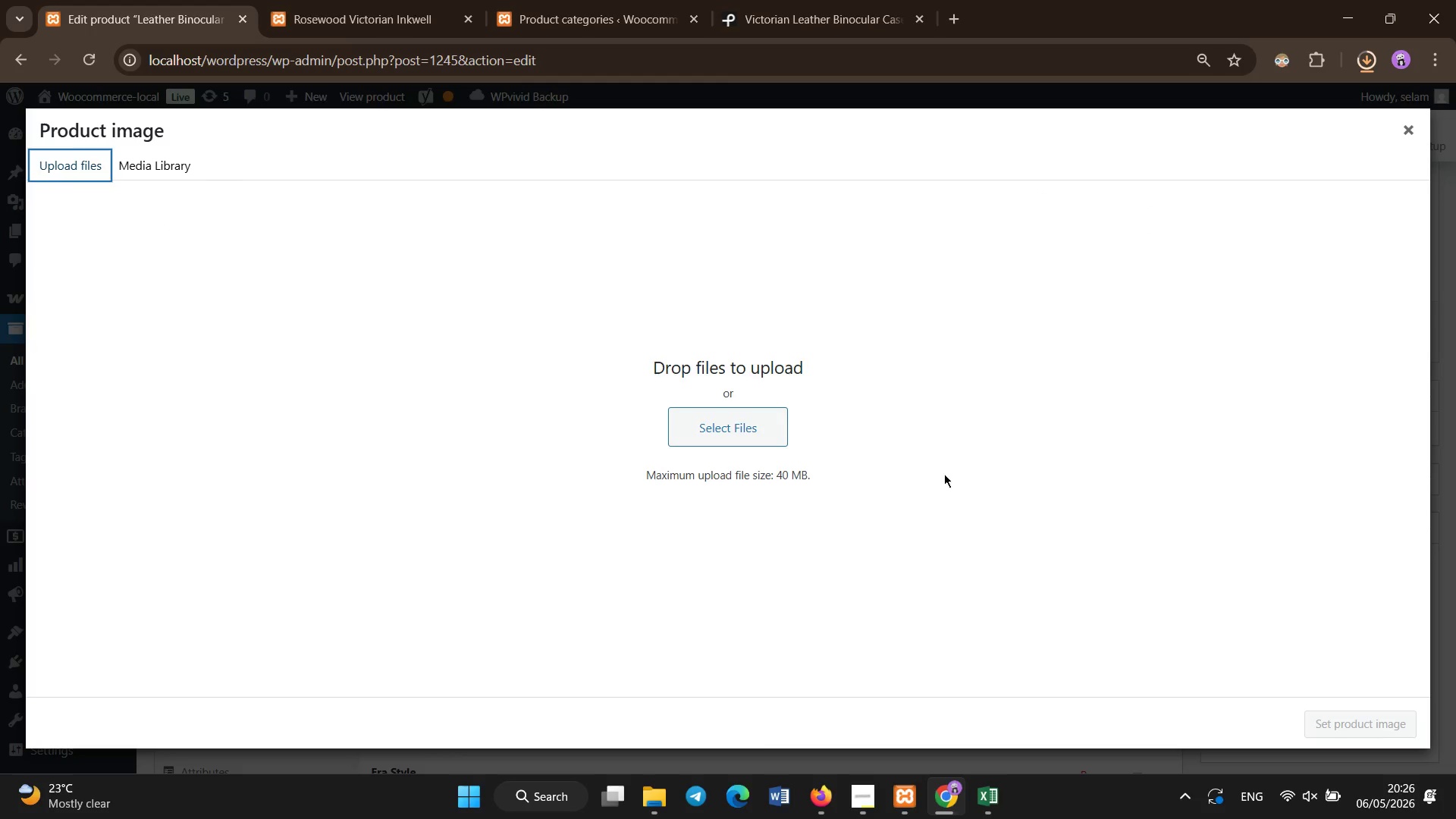 
left_click([770, 431])
 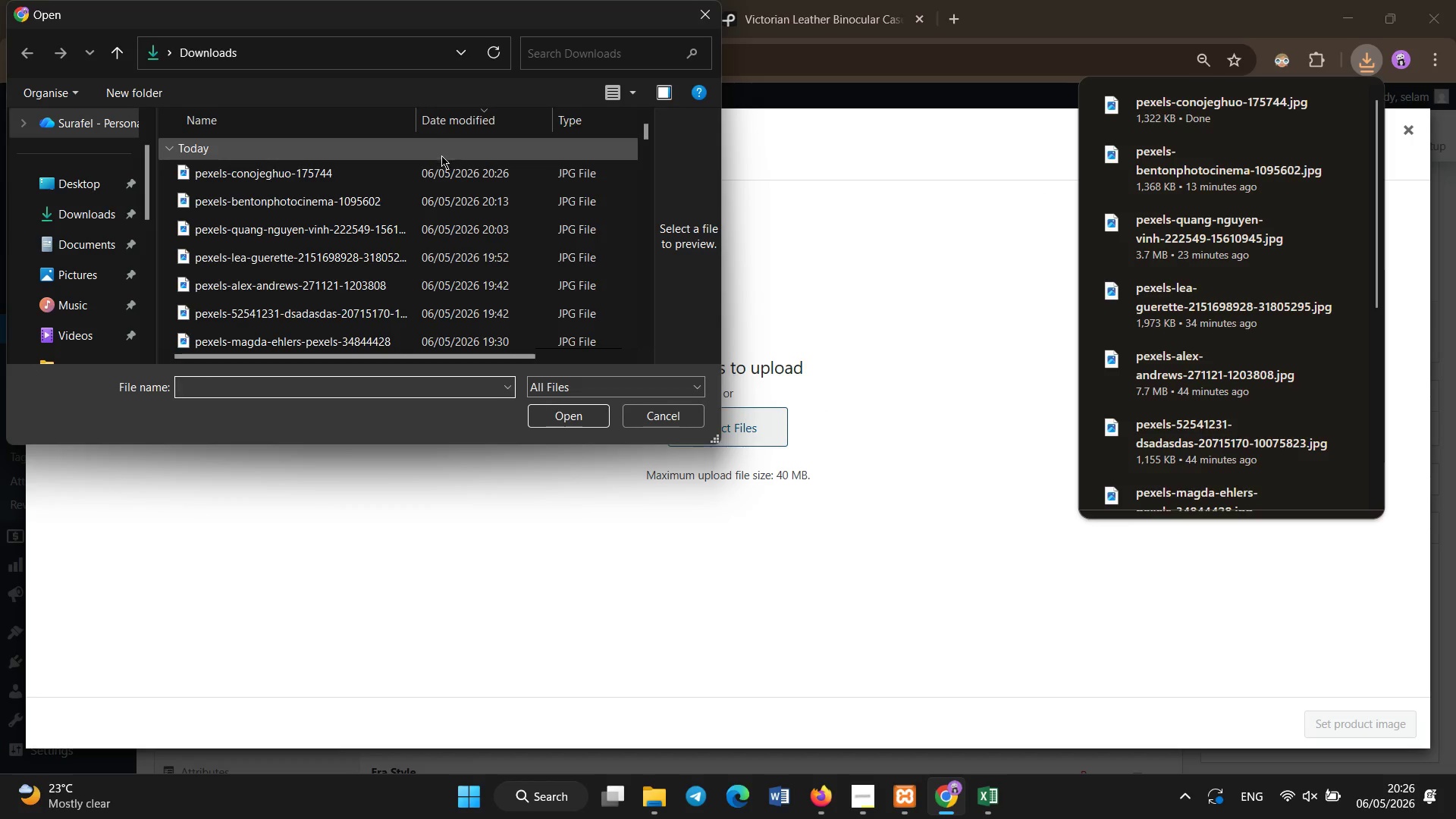 
double_click([437, 165])
 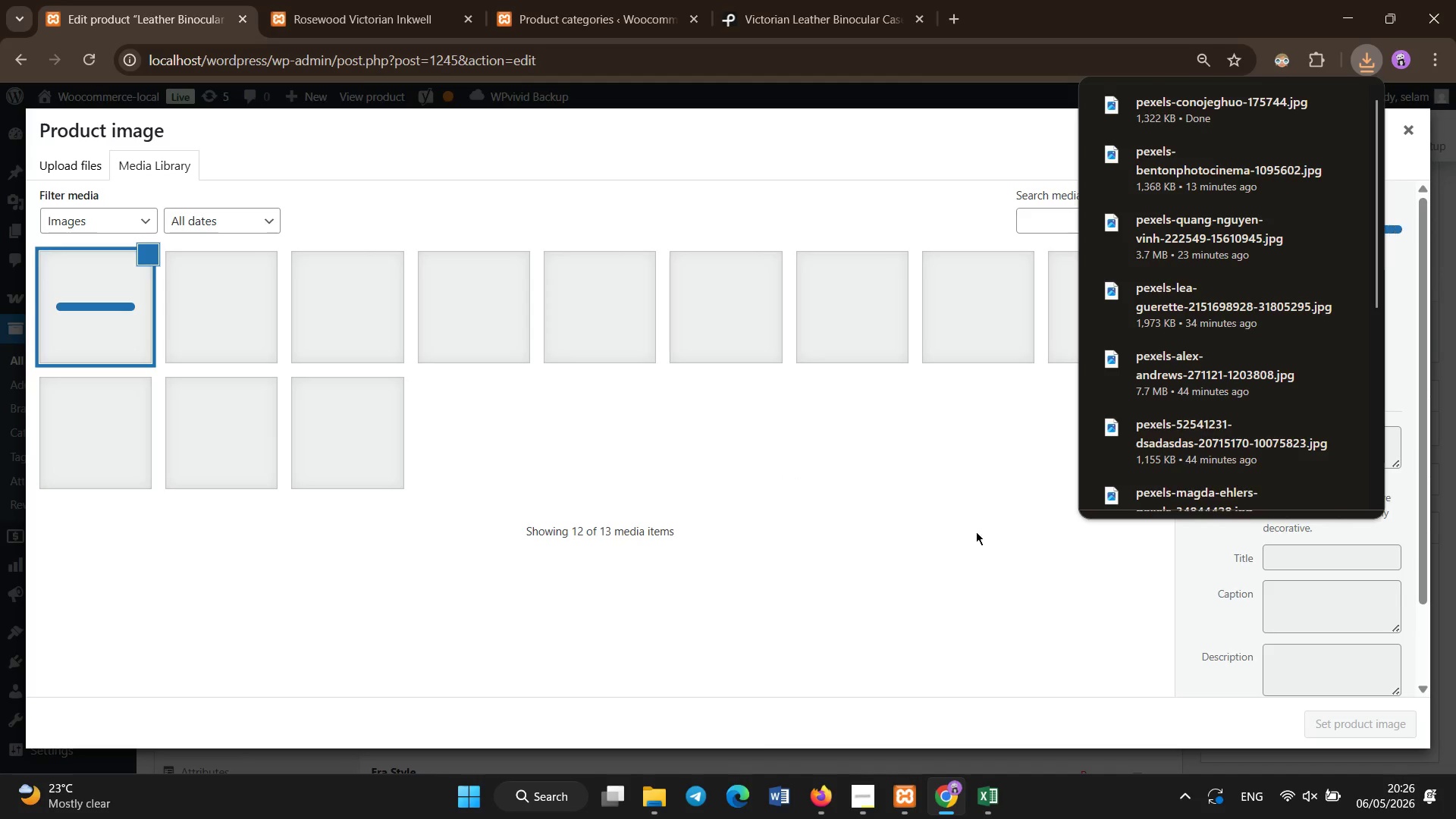 
left_click([975, 535])
 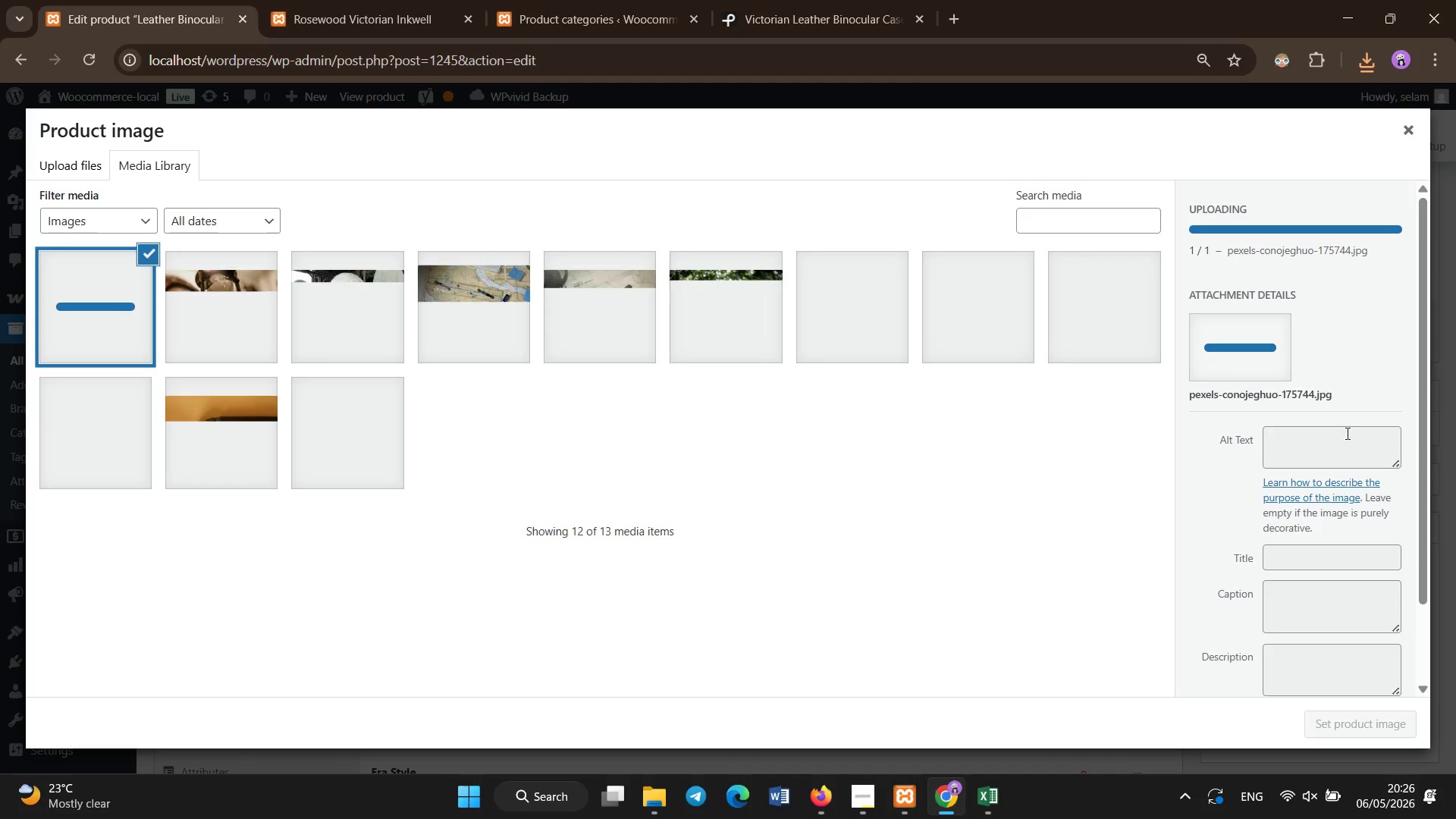 
left_click([1335, 435])
 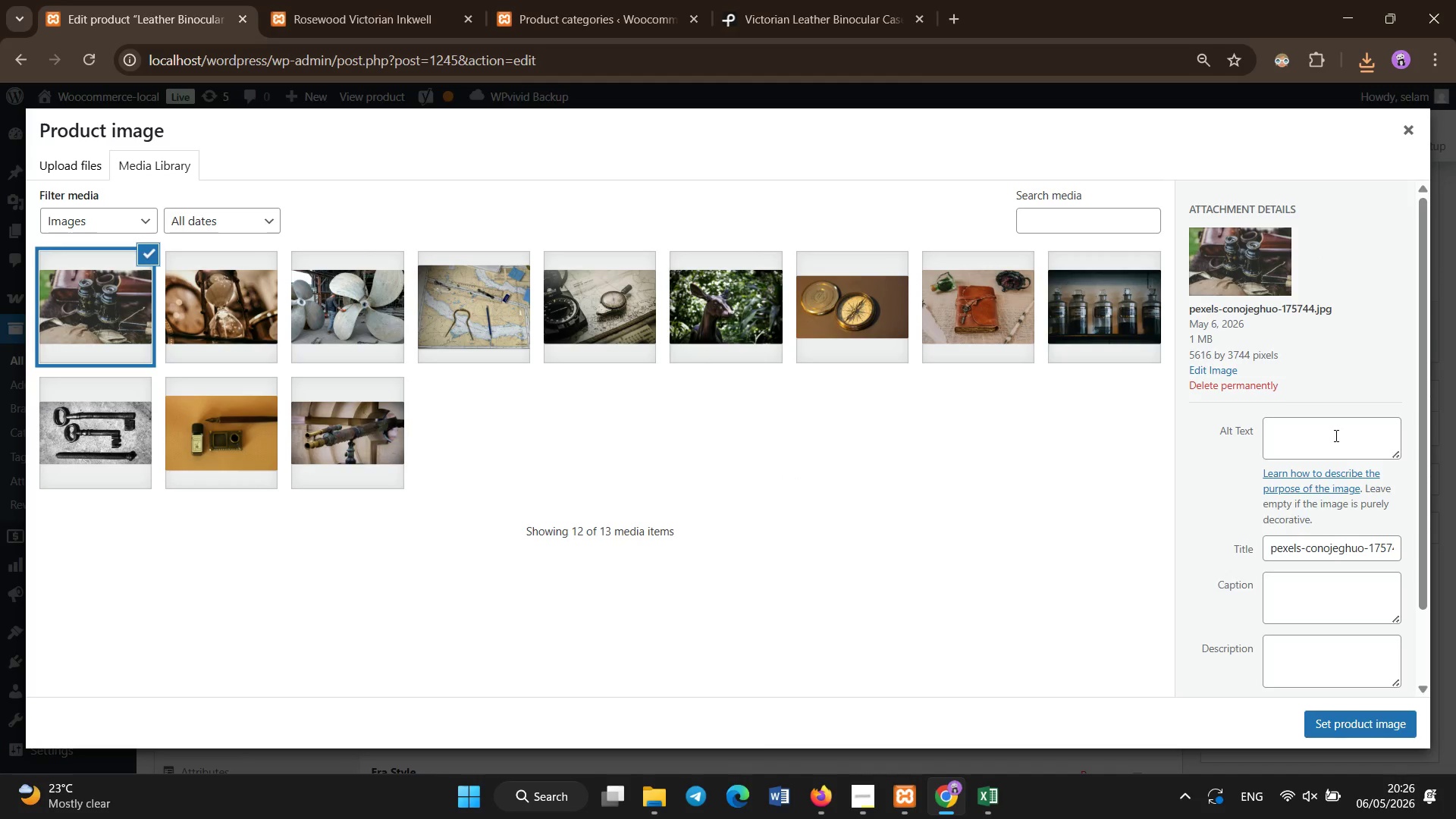 
left_click([1335, 436])
 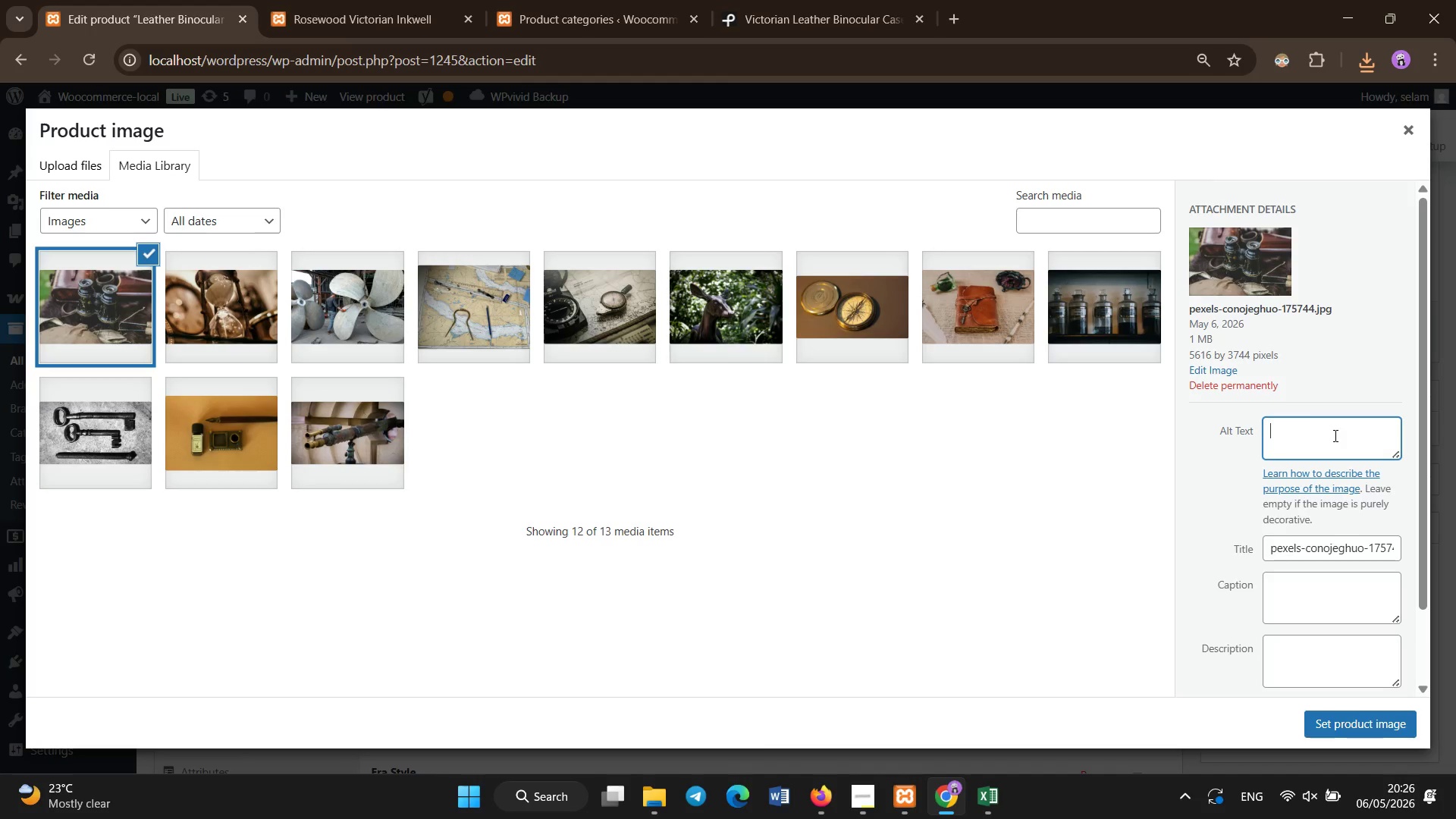 
key(Control+V)
 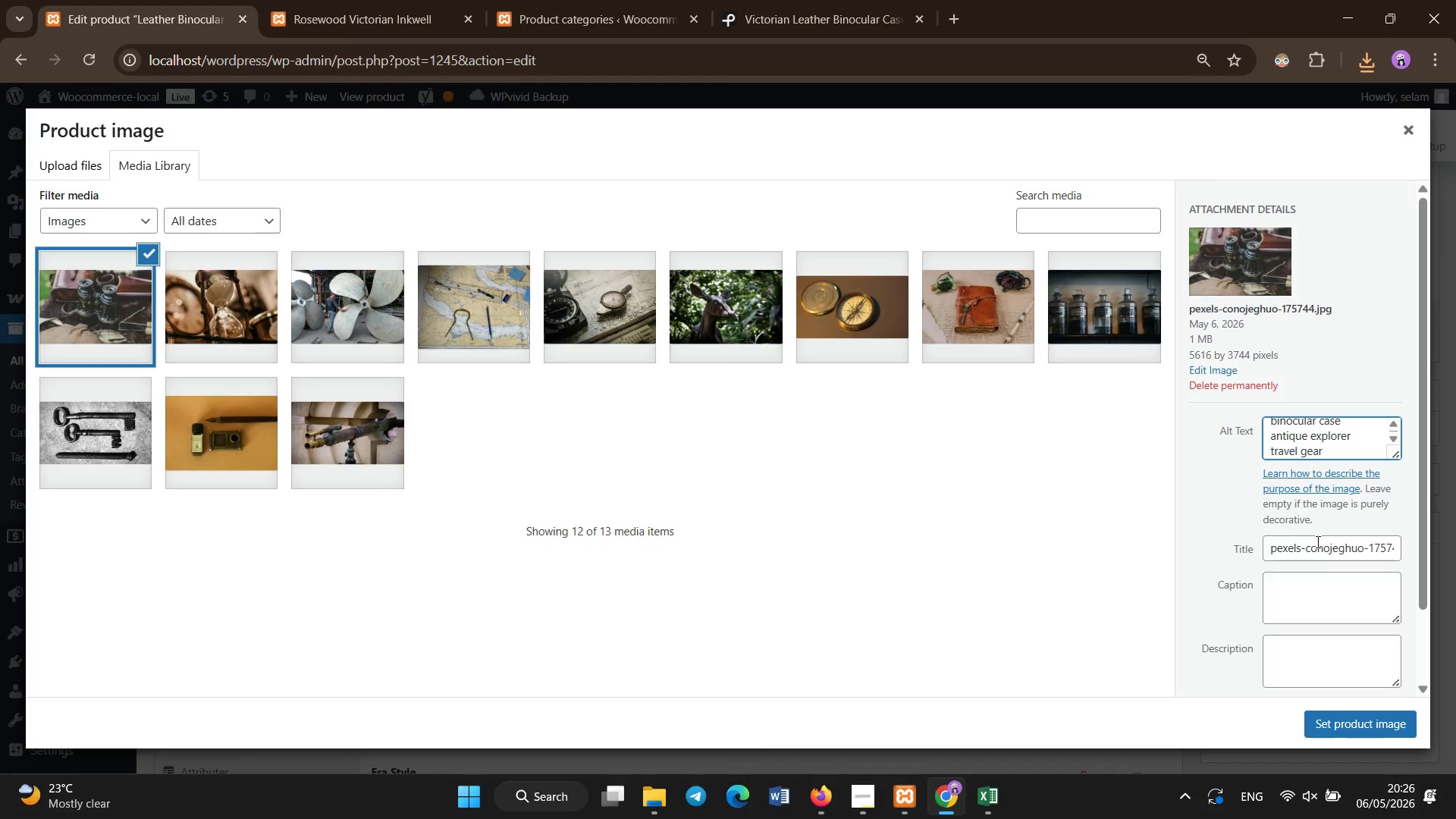 
key(Control+A)
 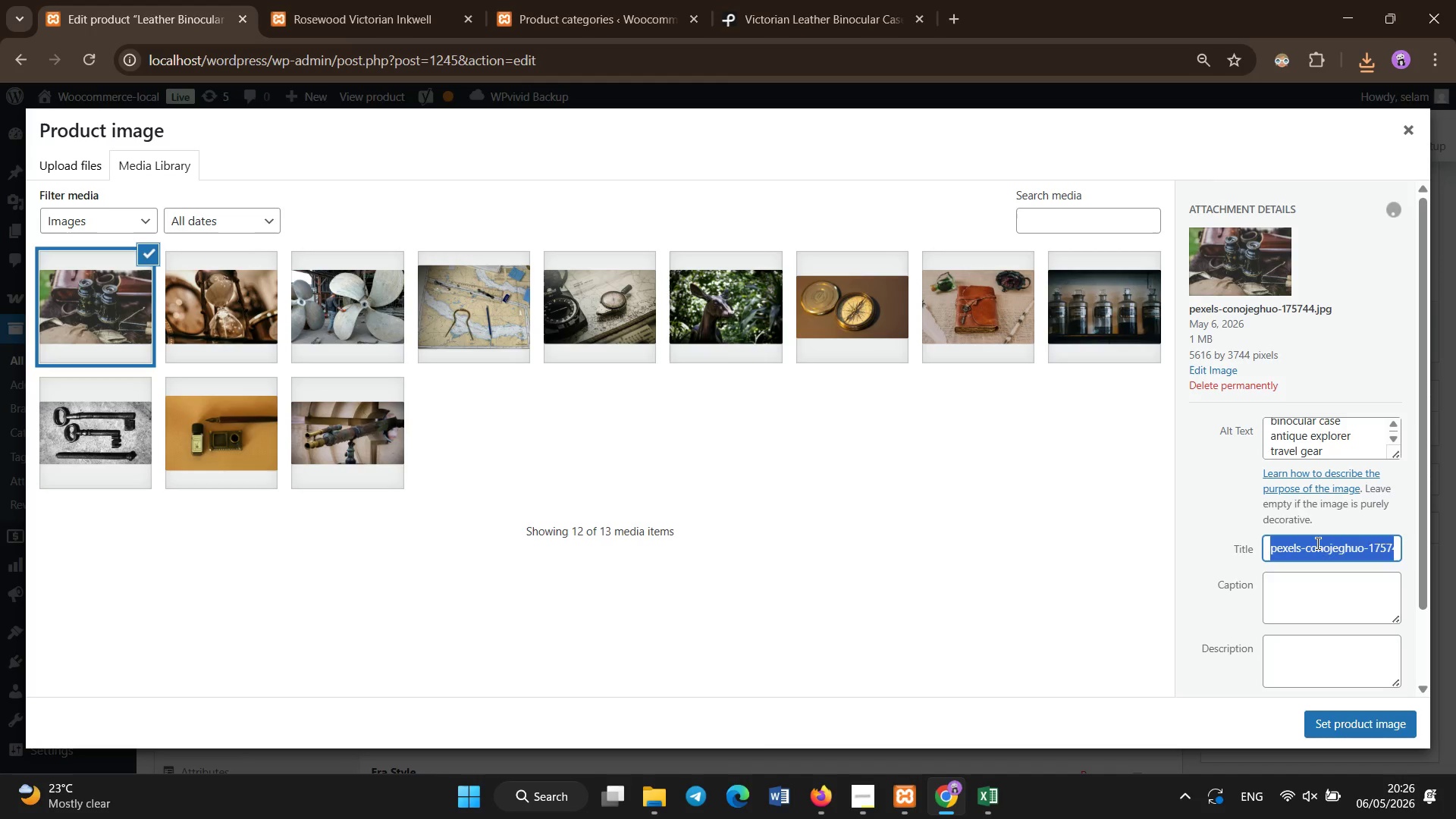 
key(Control+V)
 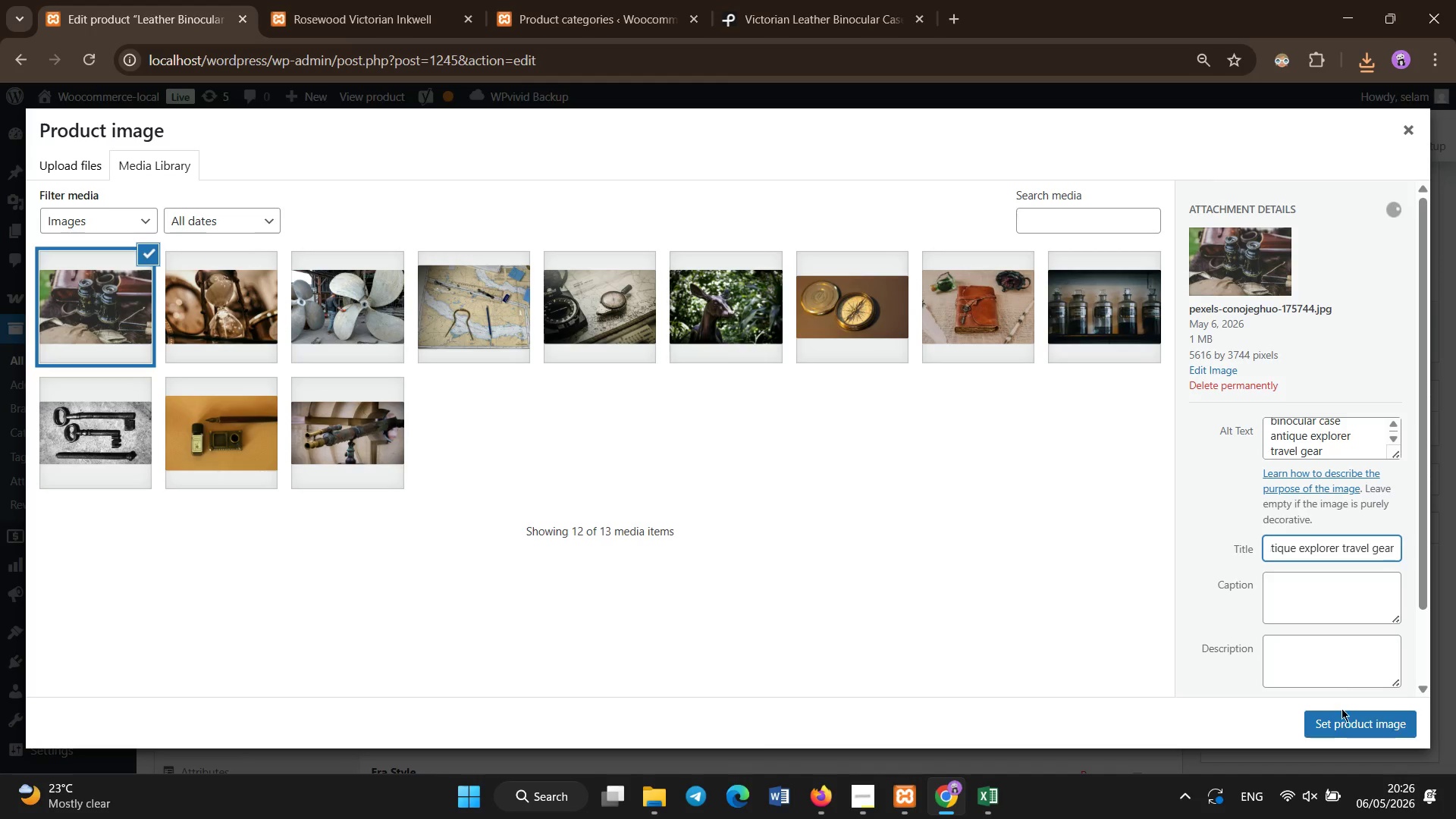 
left_click([1341, 723])
 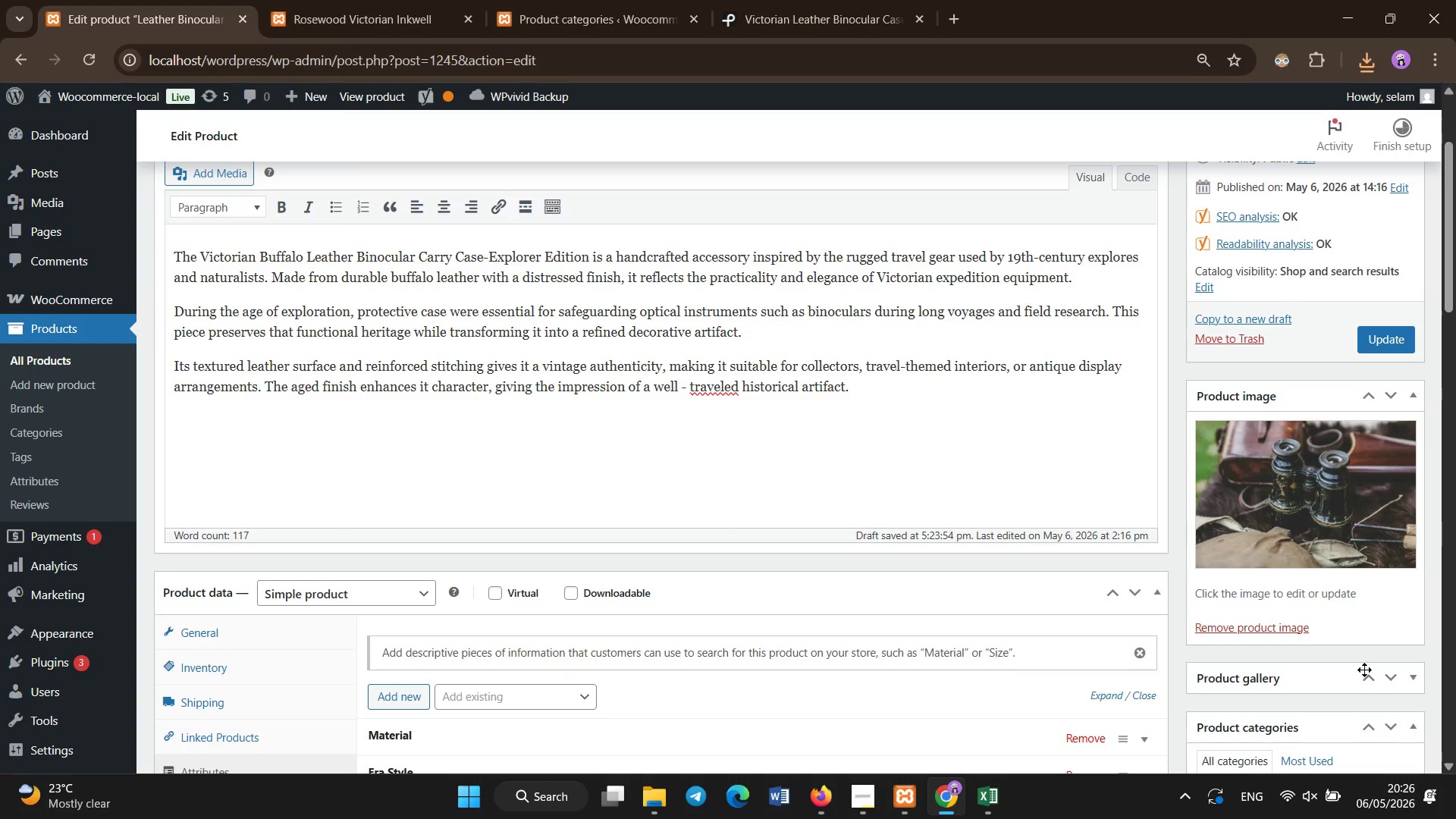 
left_click([1385, 337])
 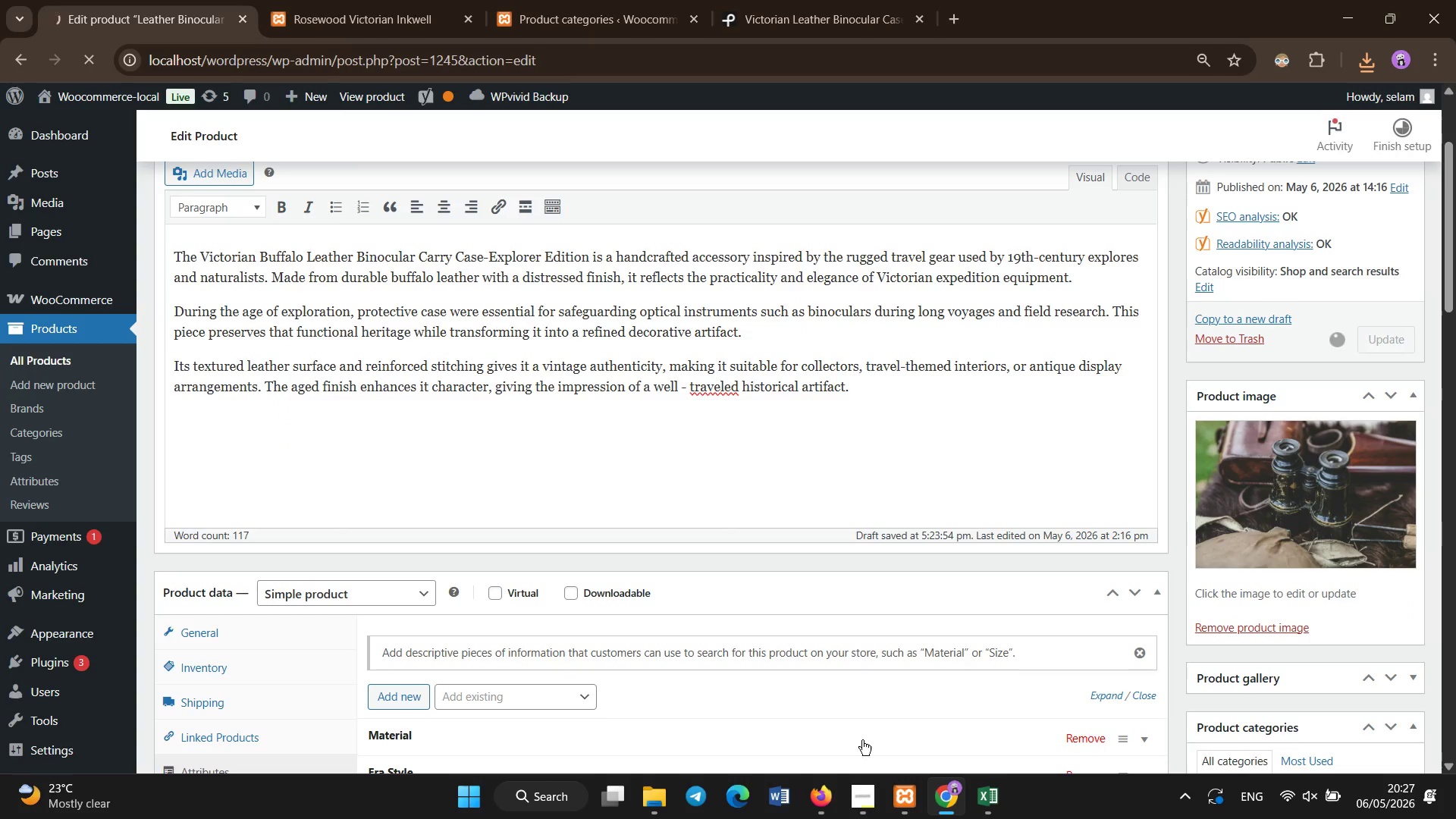 
left_click([863, 789])